 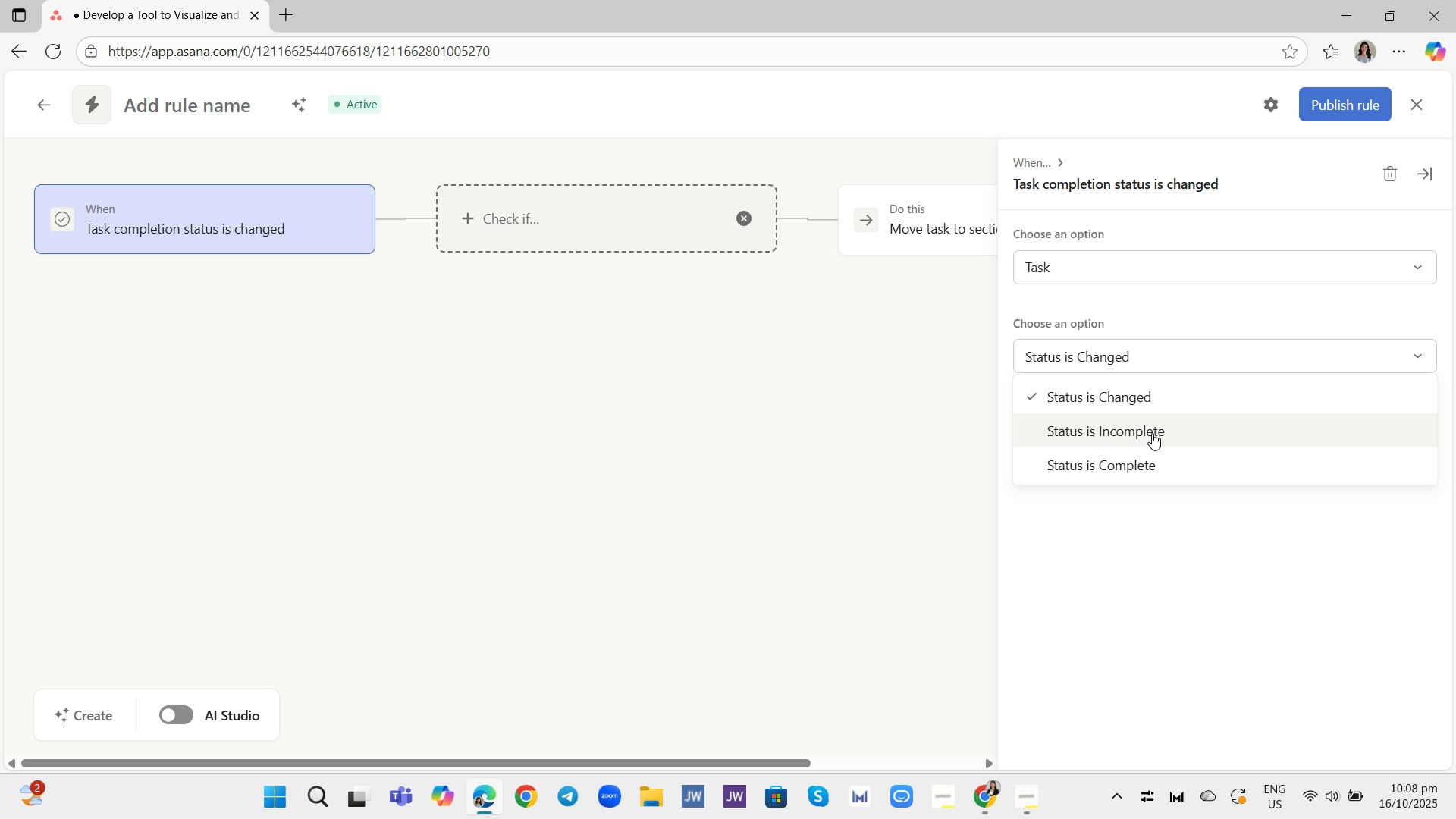 
left_click([1154, 461])
 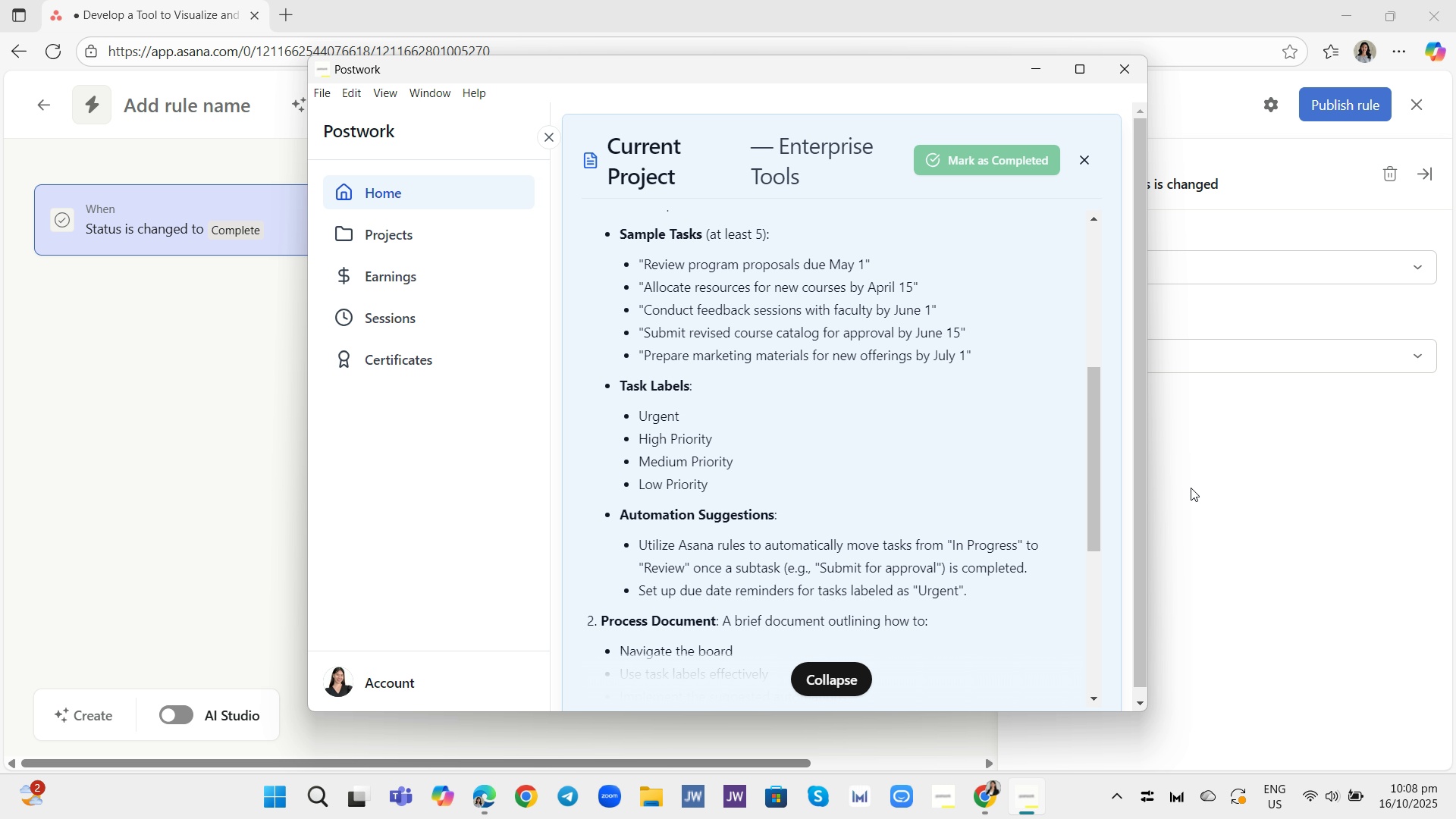 
wait(25.58)
 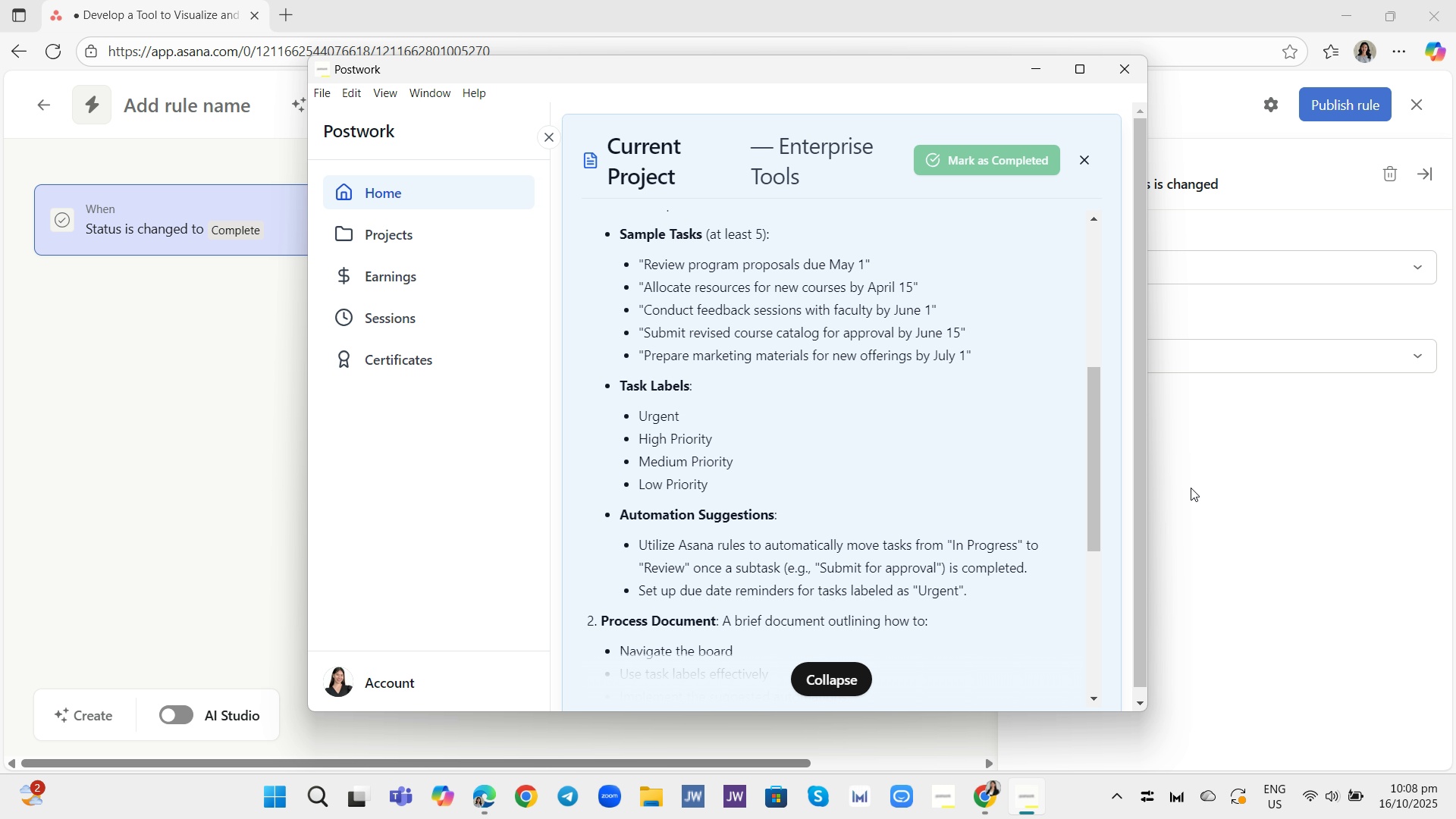 
left_click([1191, 488])
 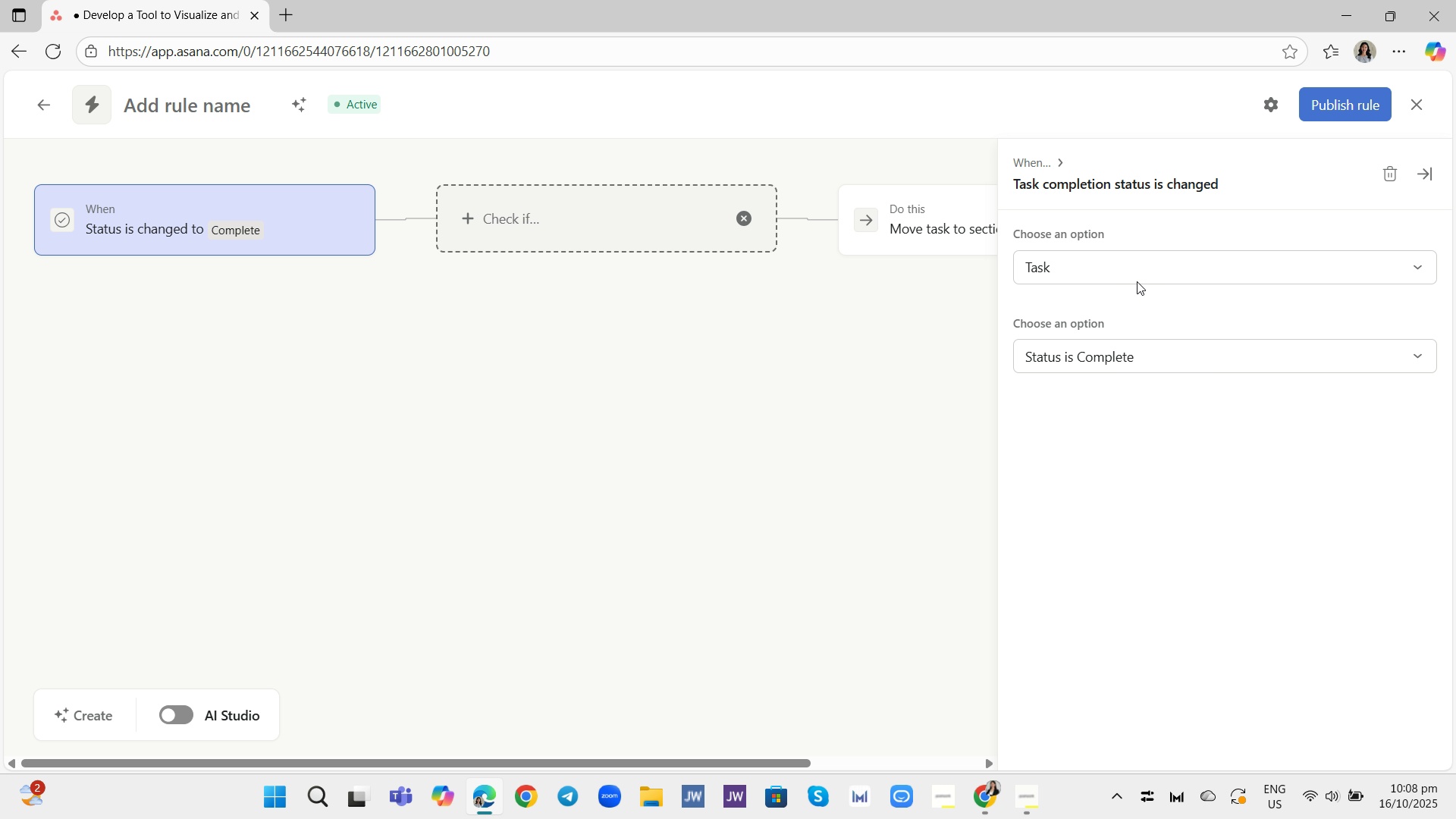 
left_click([1134, 267])
 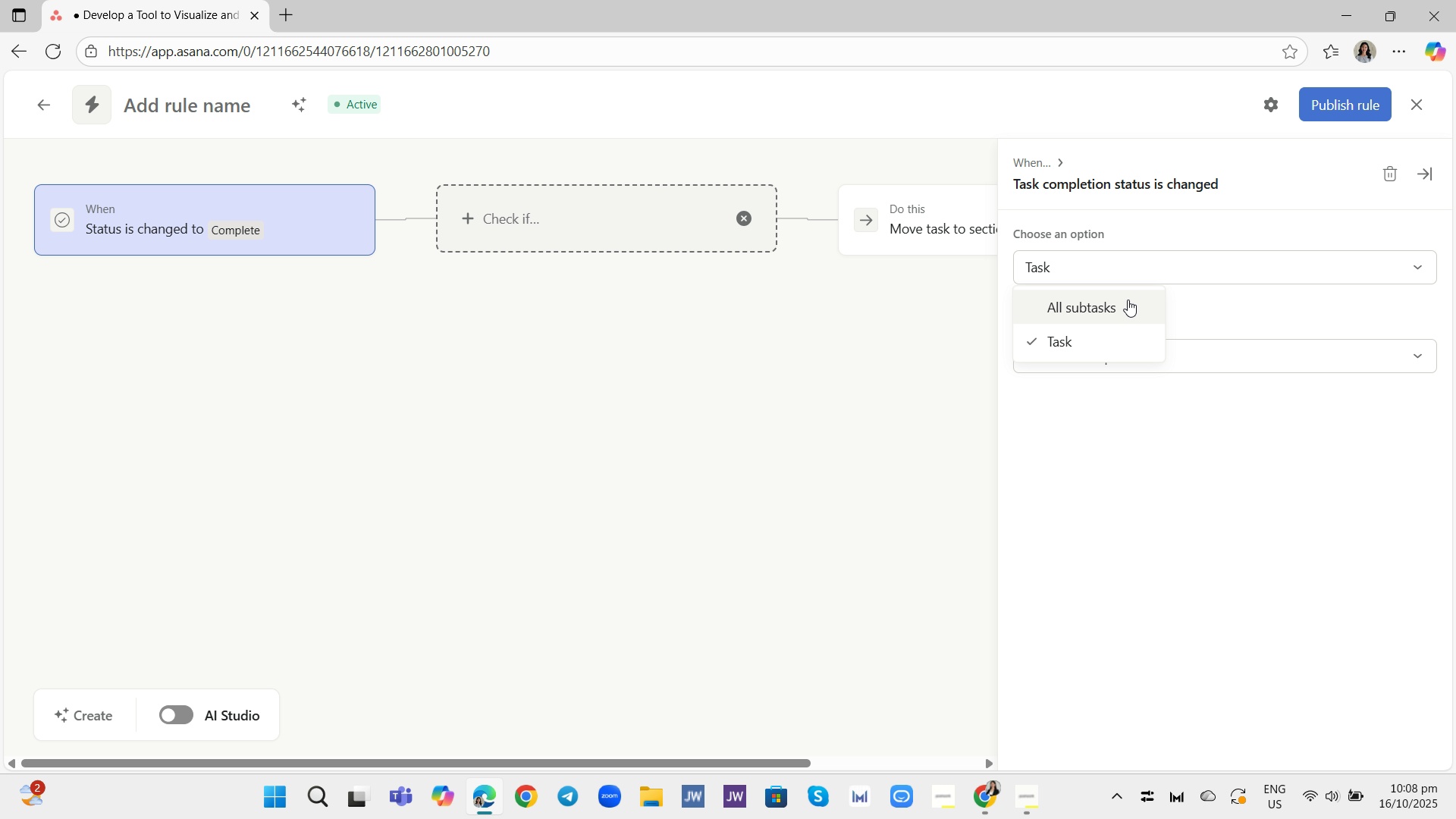 
left_click([1128, 300])
 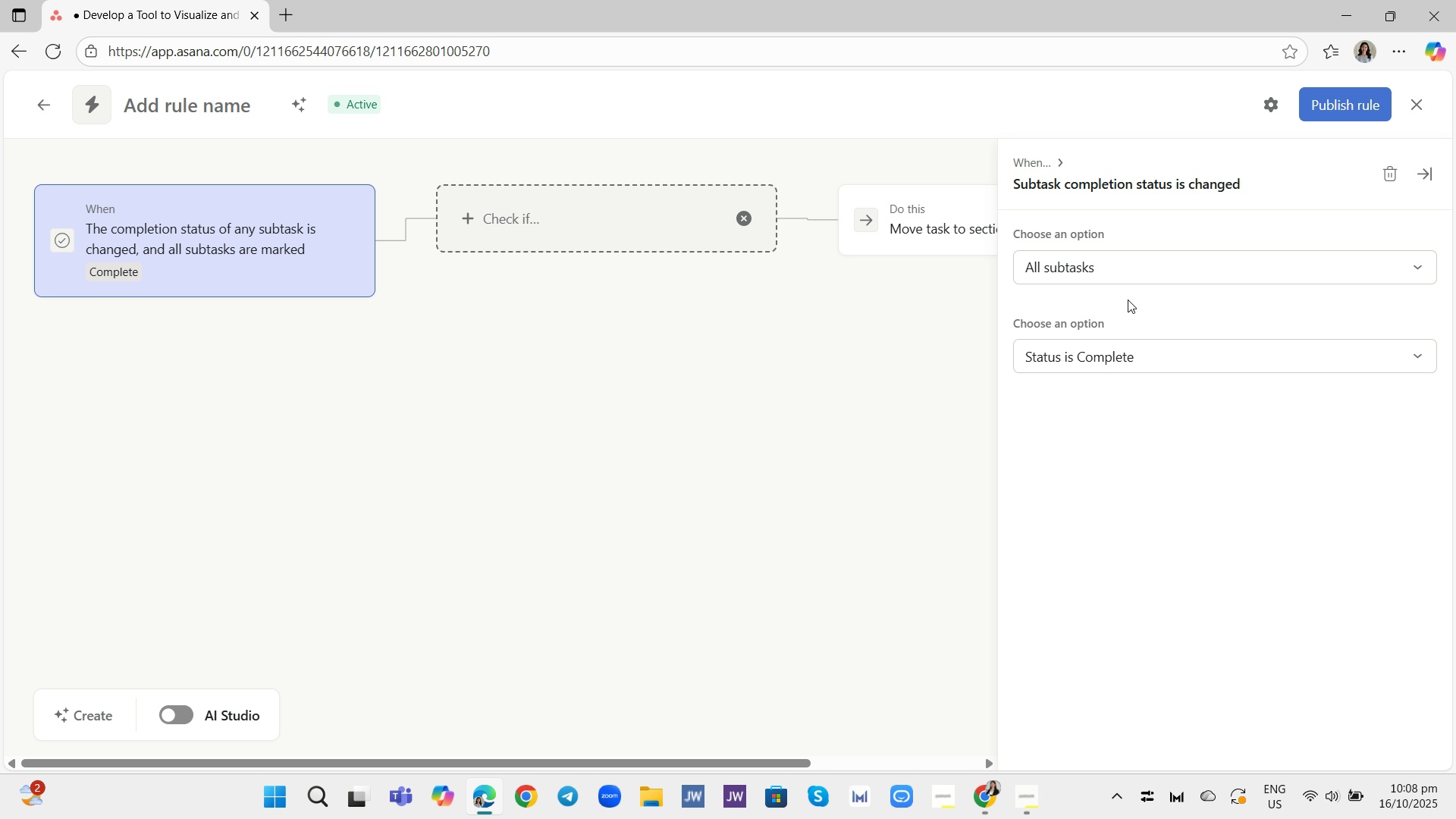 
wait(9.24)
 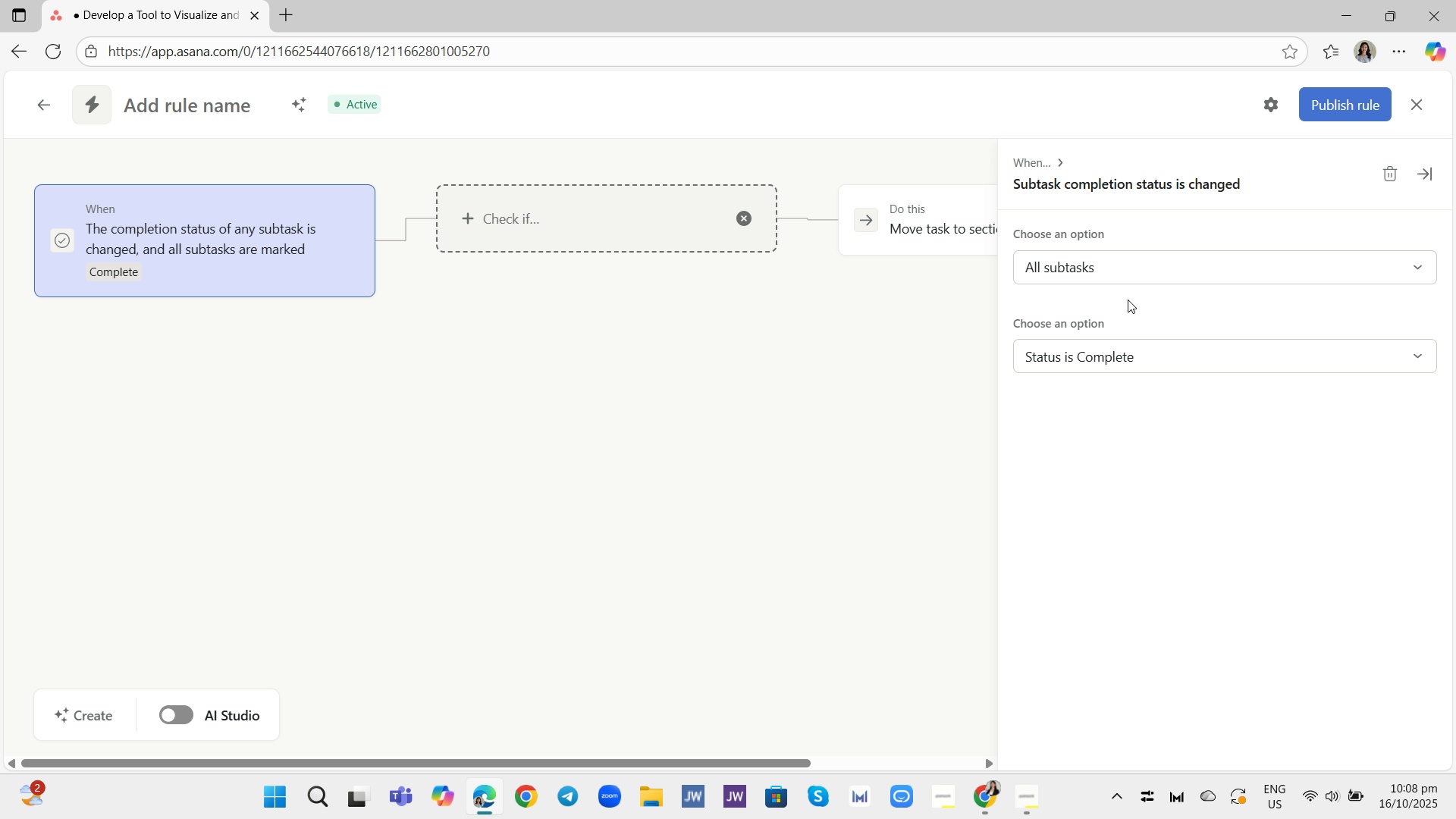 
mouse_move([1068, 292])
 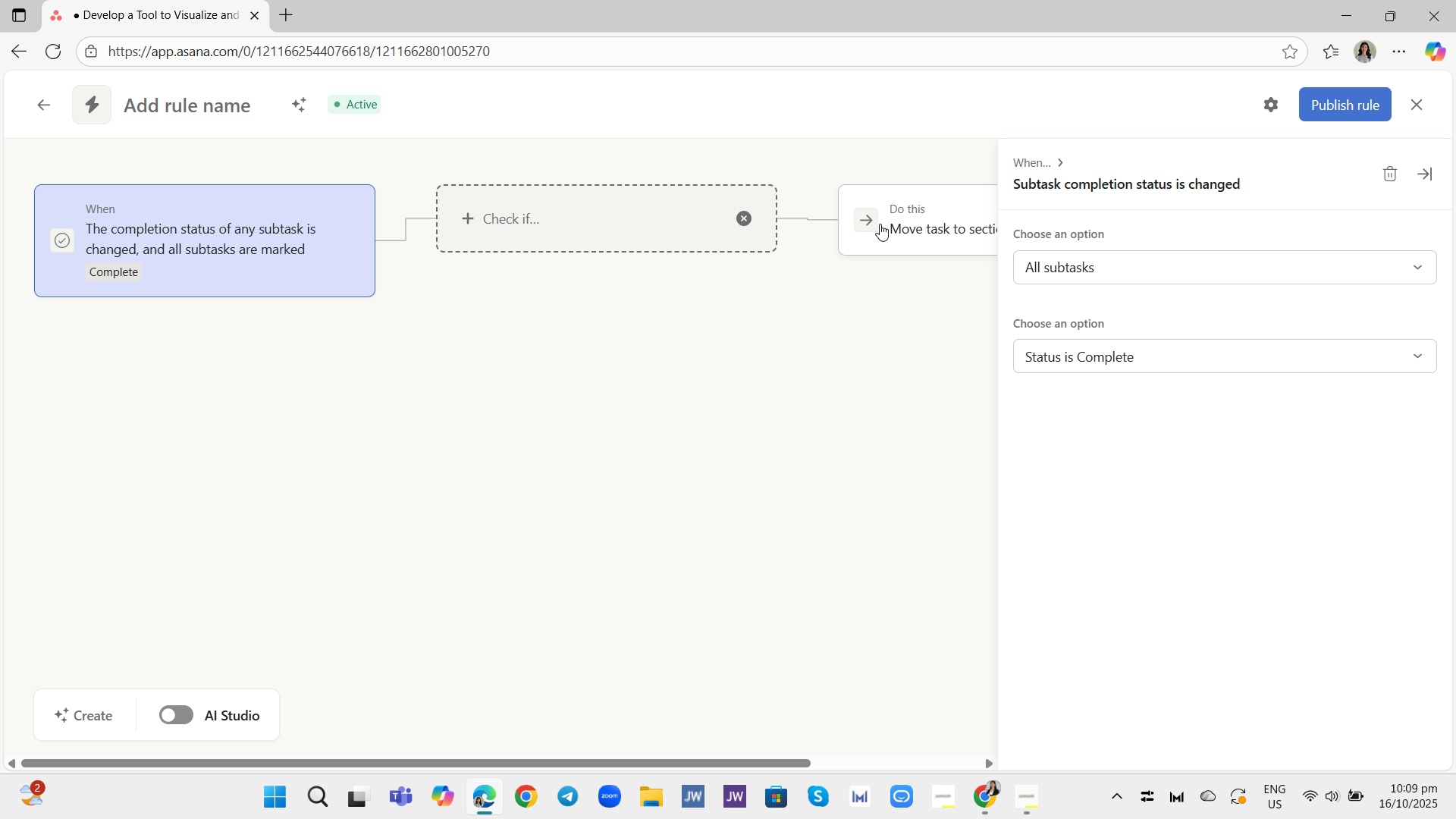 
left_click([891, 218])
 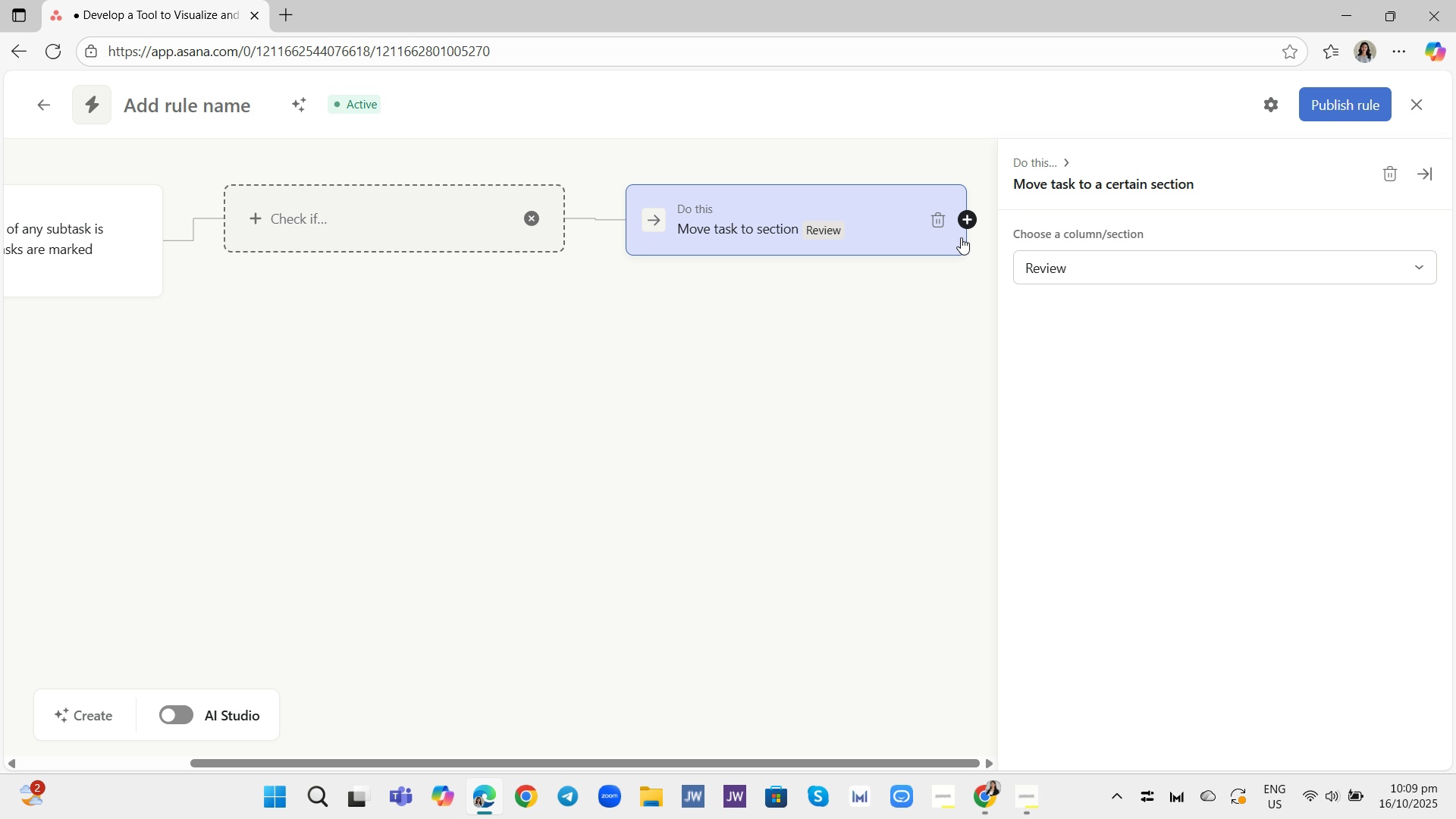 
wait(5.4)
 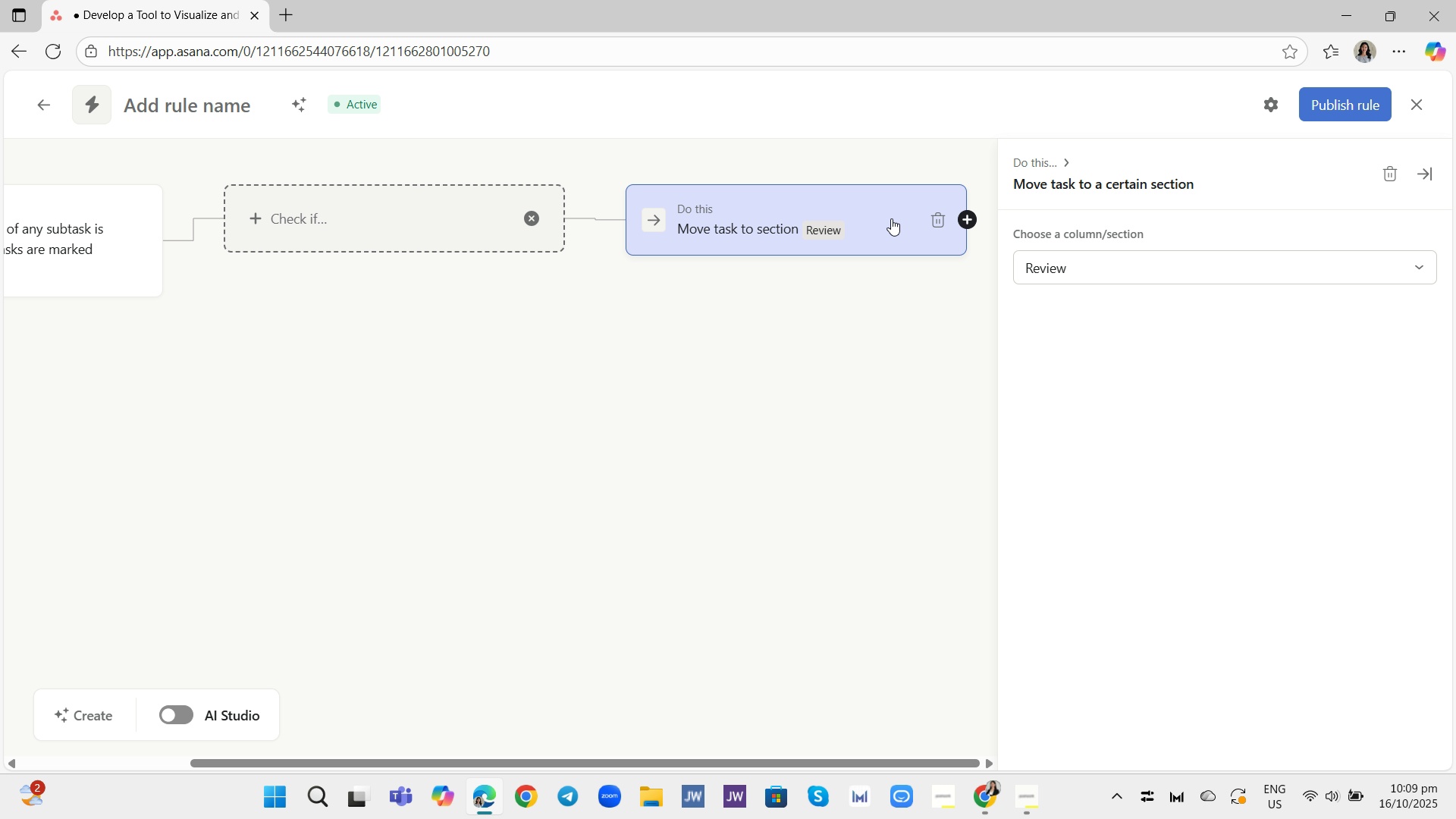 
mouse_move([930, 248])
 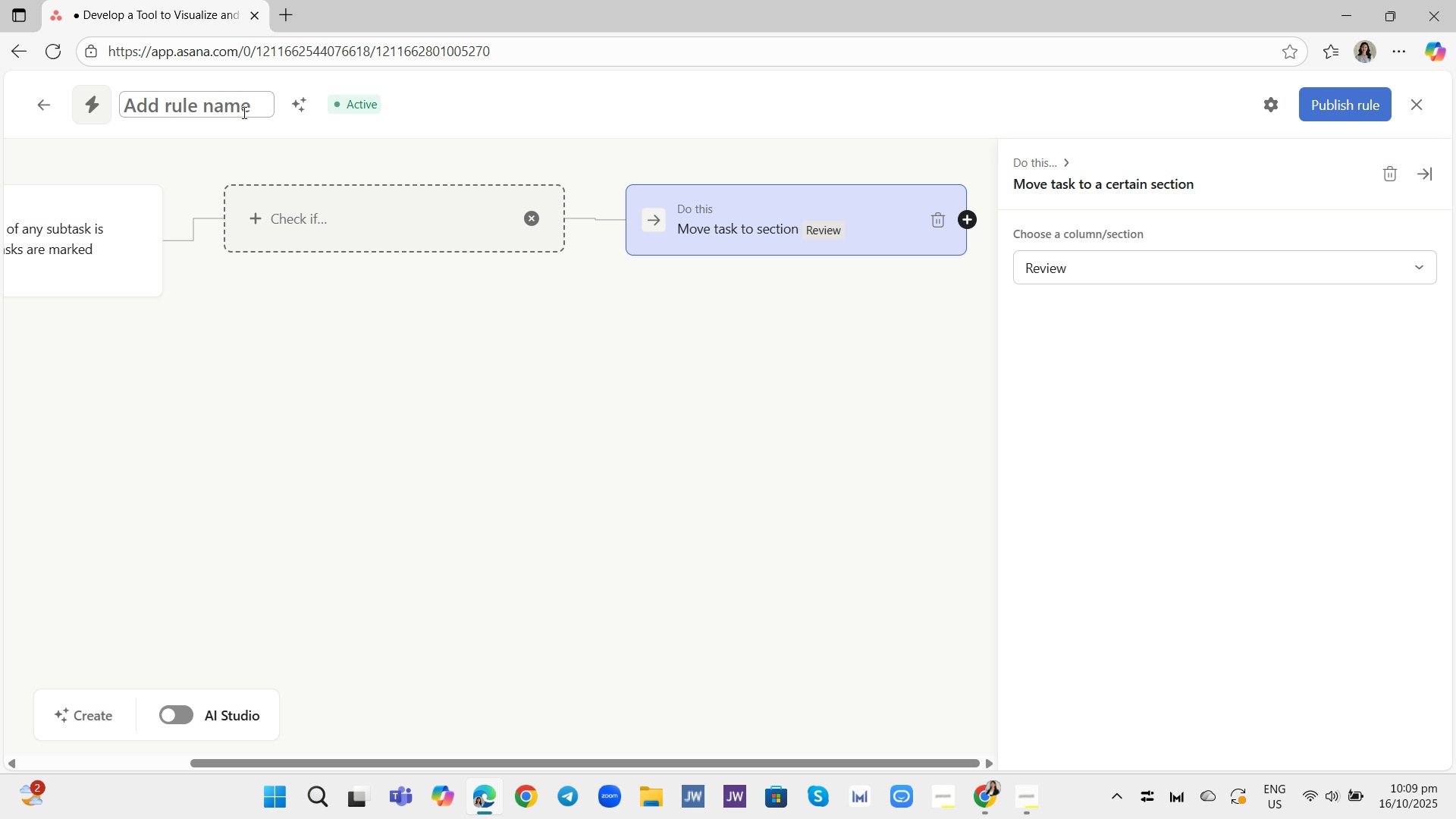 
left_click([240, 114])
 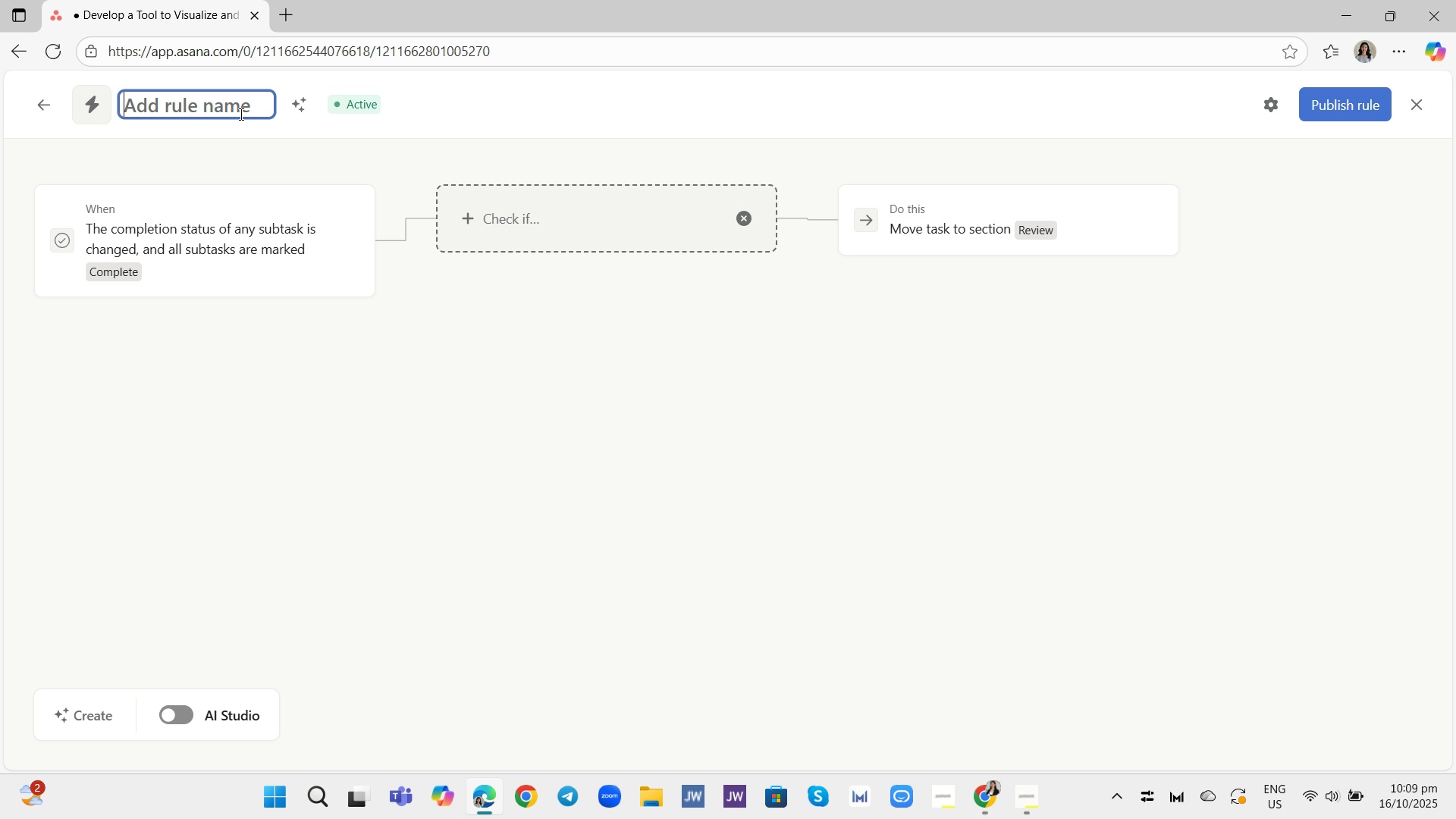 
type(Move to Review on subtask Complete)
 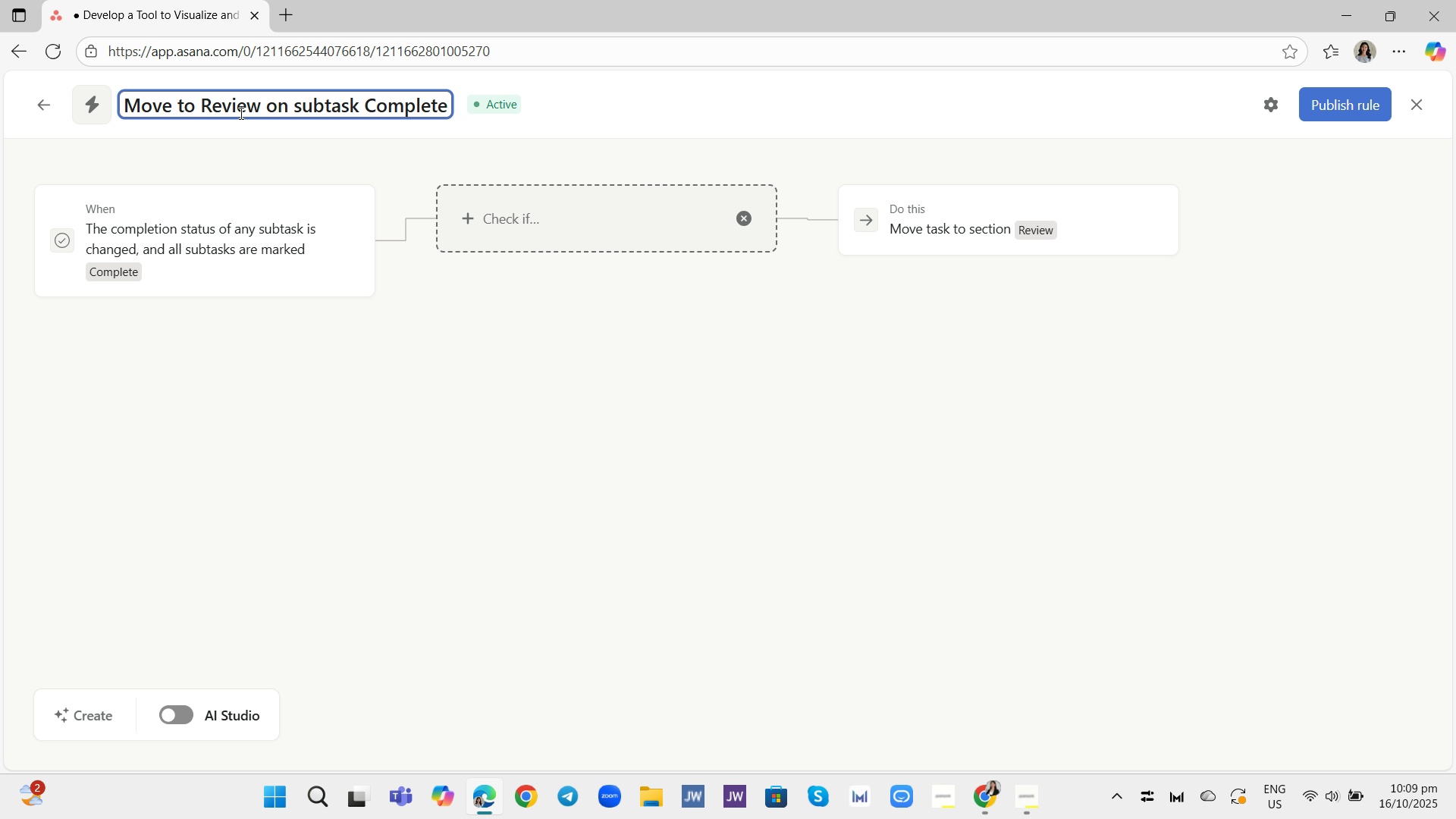 
left_click([301, 105])
 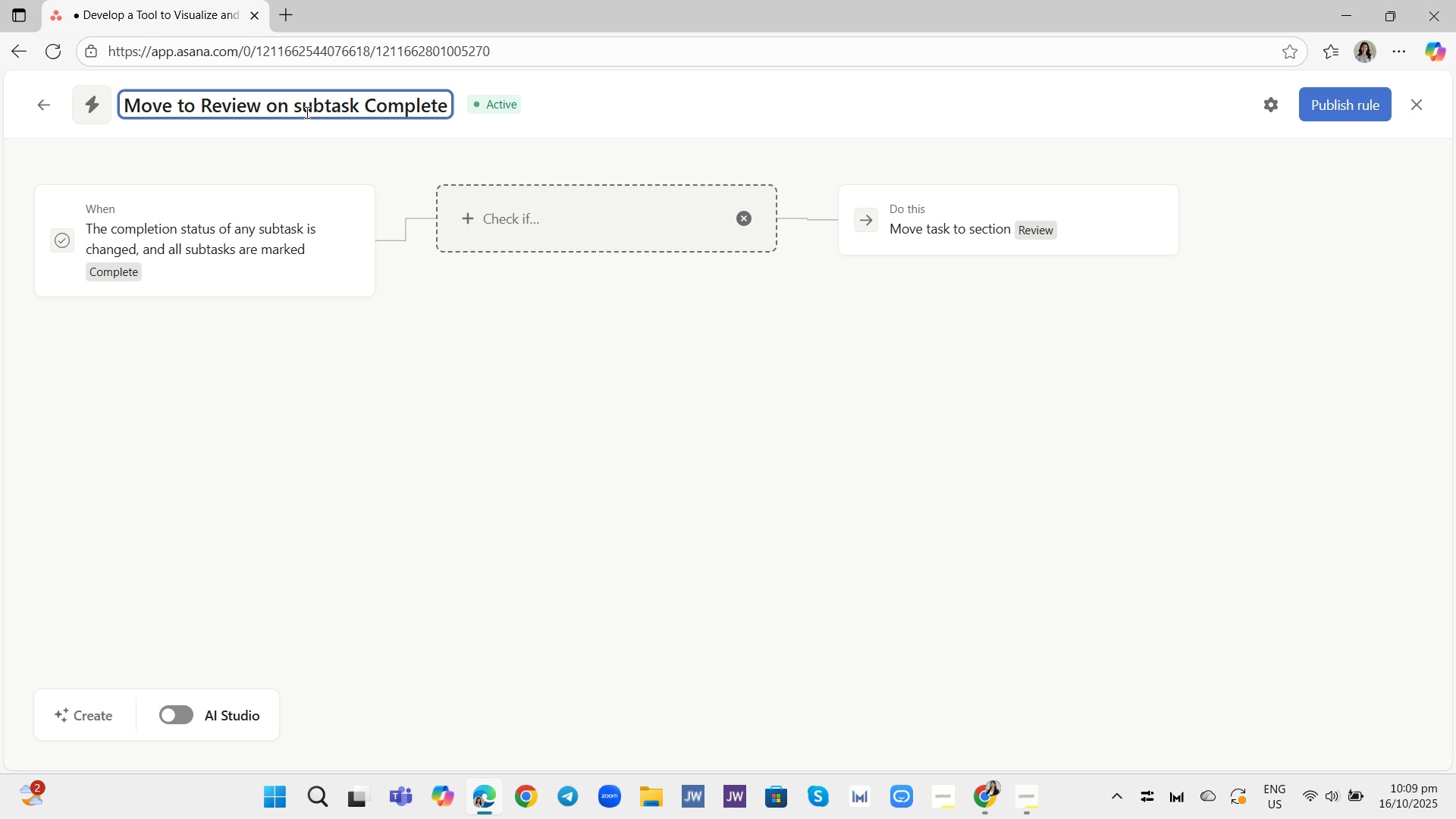 
key(Backspace)
 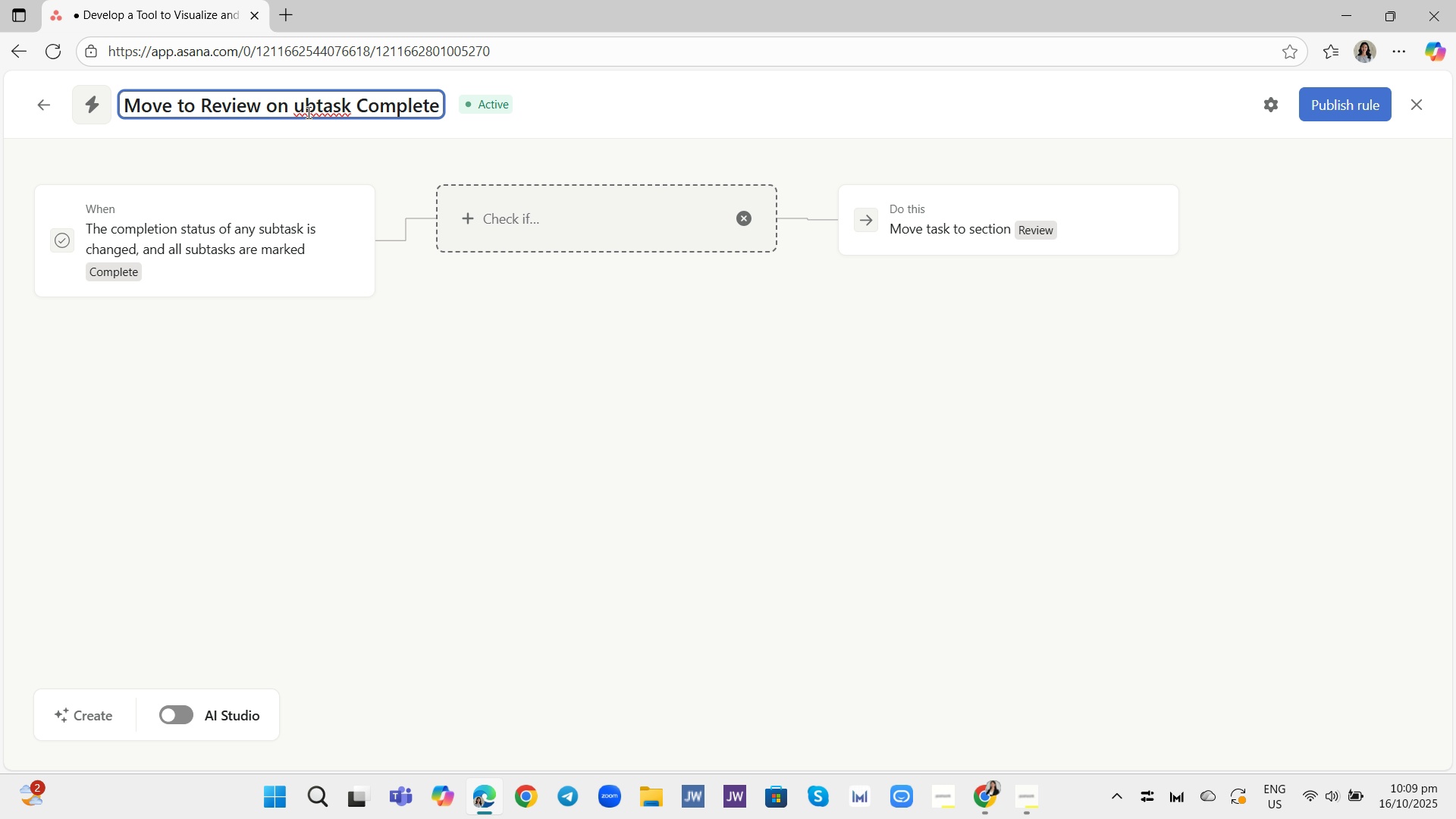 
key(Shift+ShiftRight)
 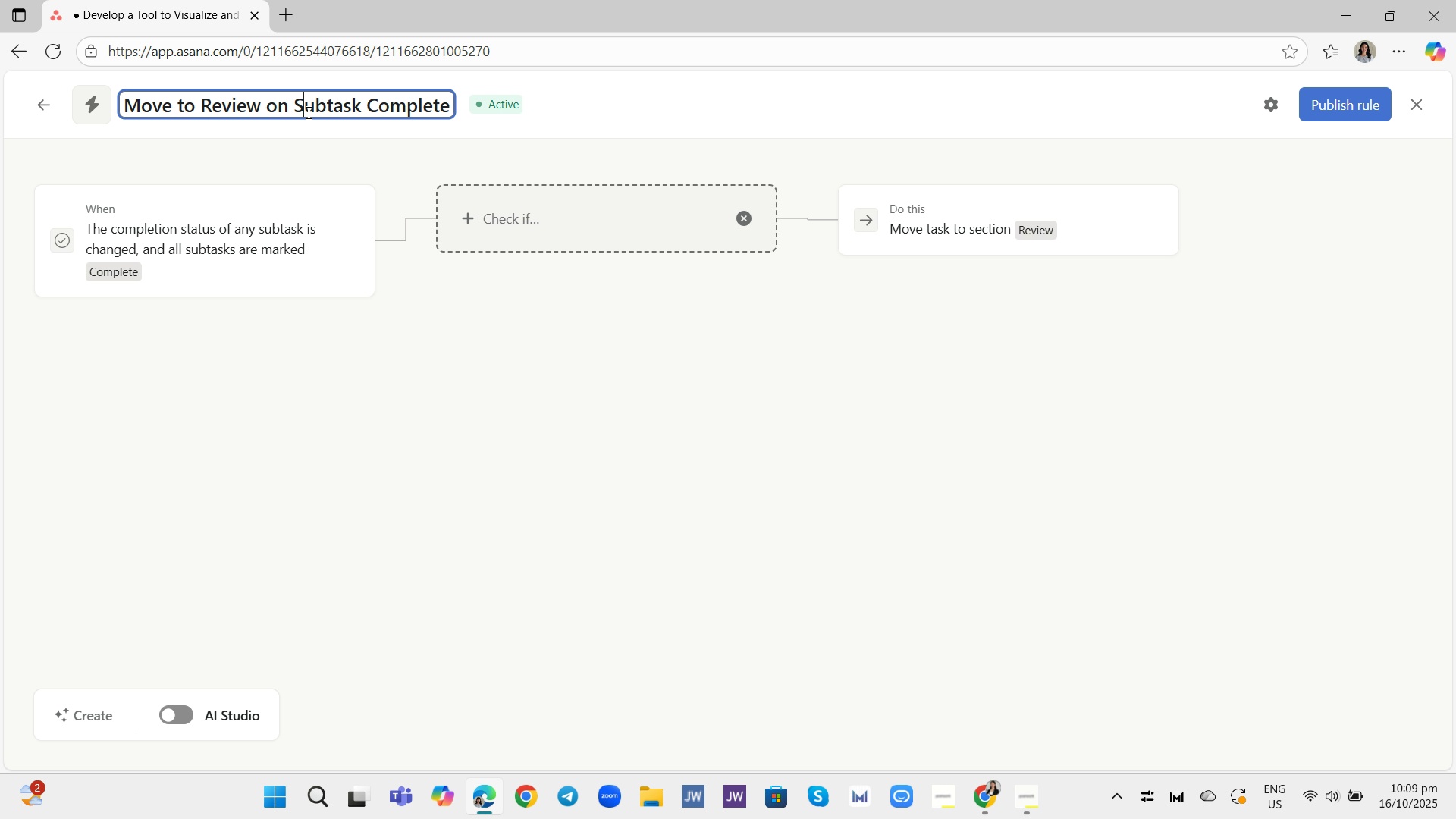 
key(Shift+S)
 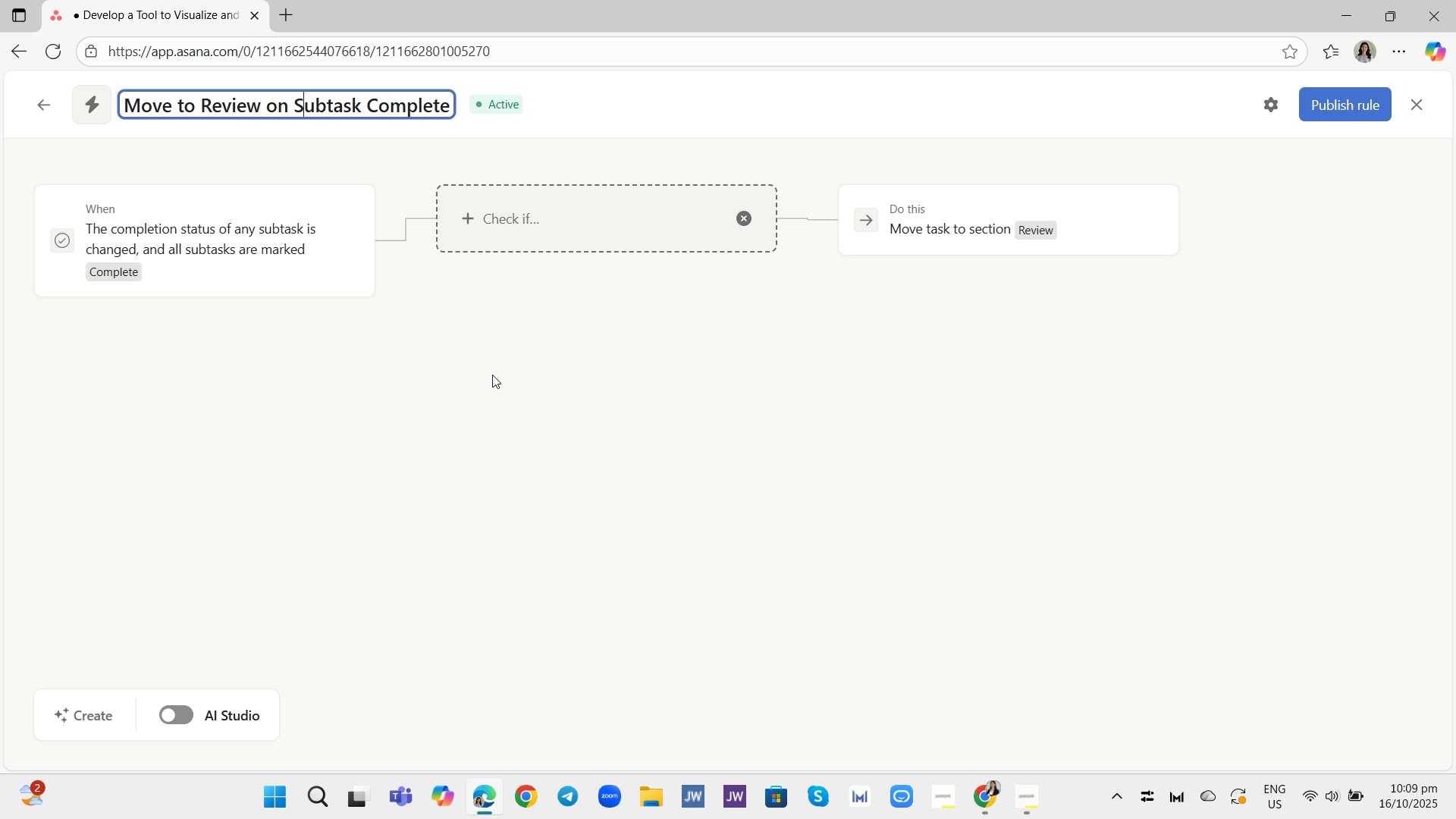 
left_click([497, 381])
 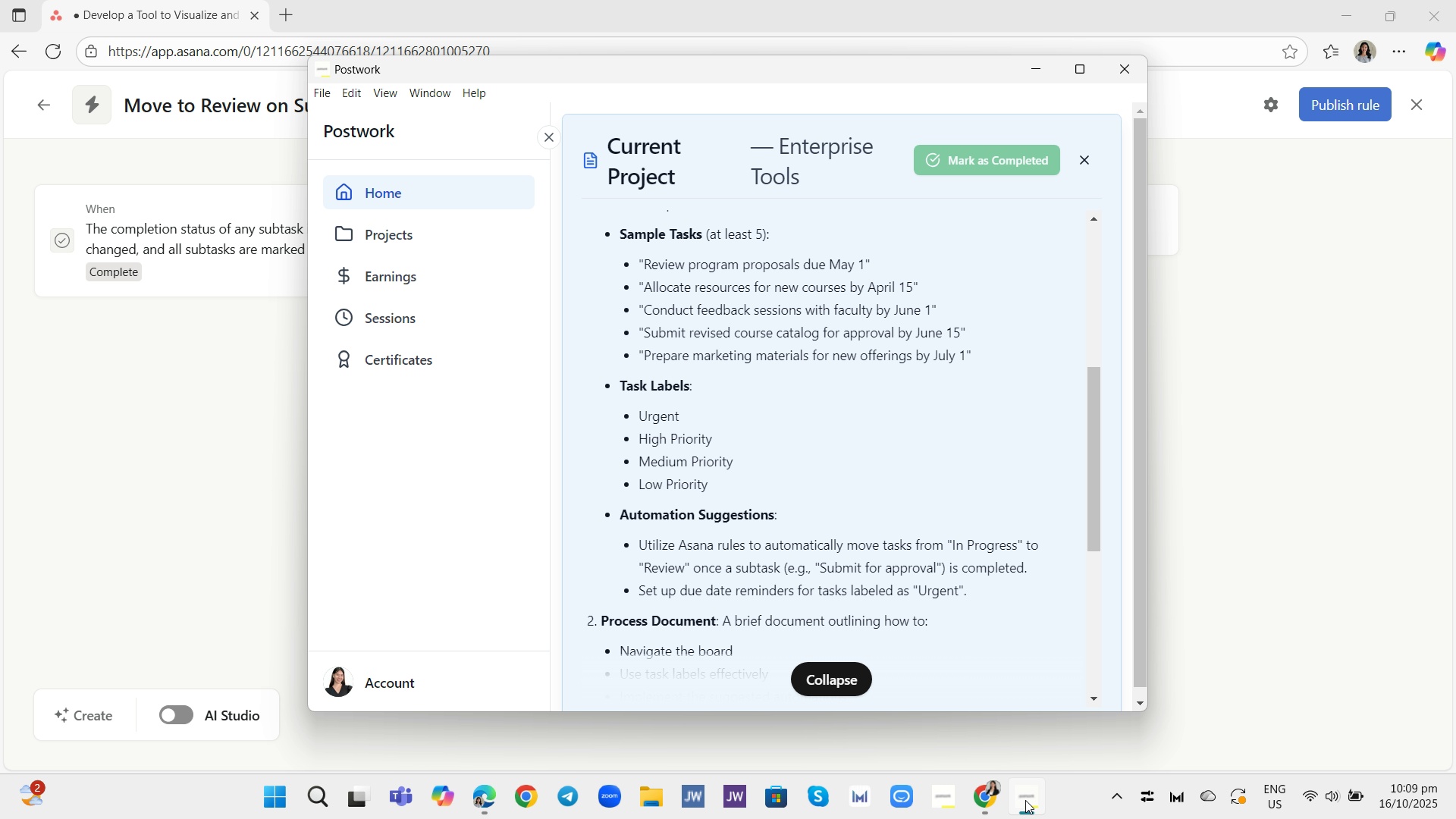 
wait(11.35)
 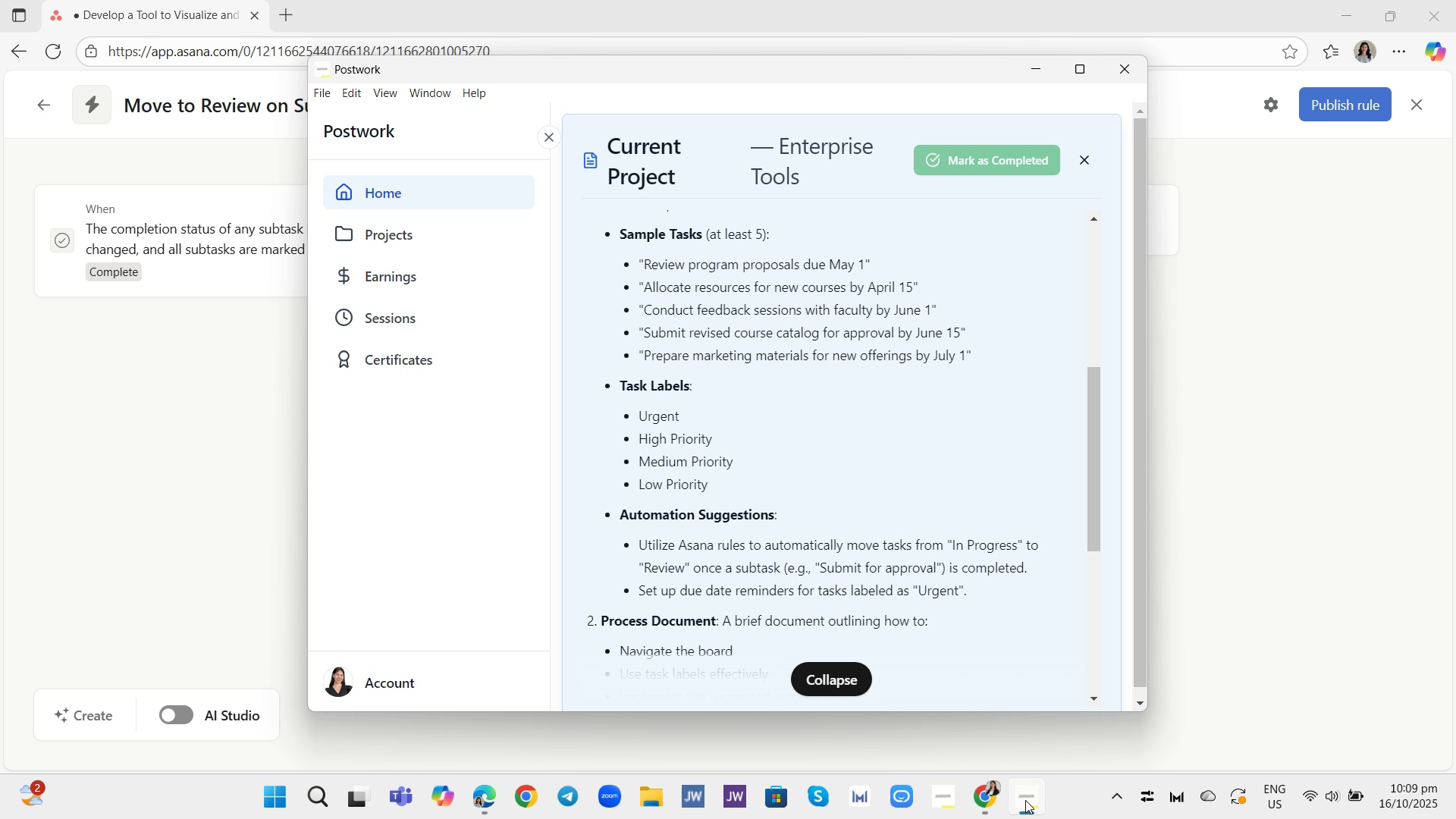 
left_click([1046, 740])
 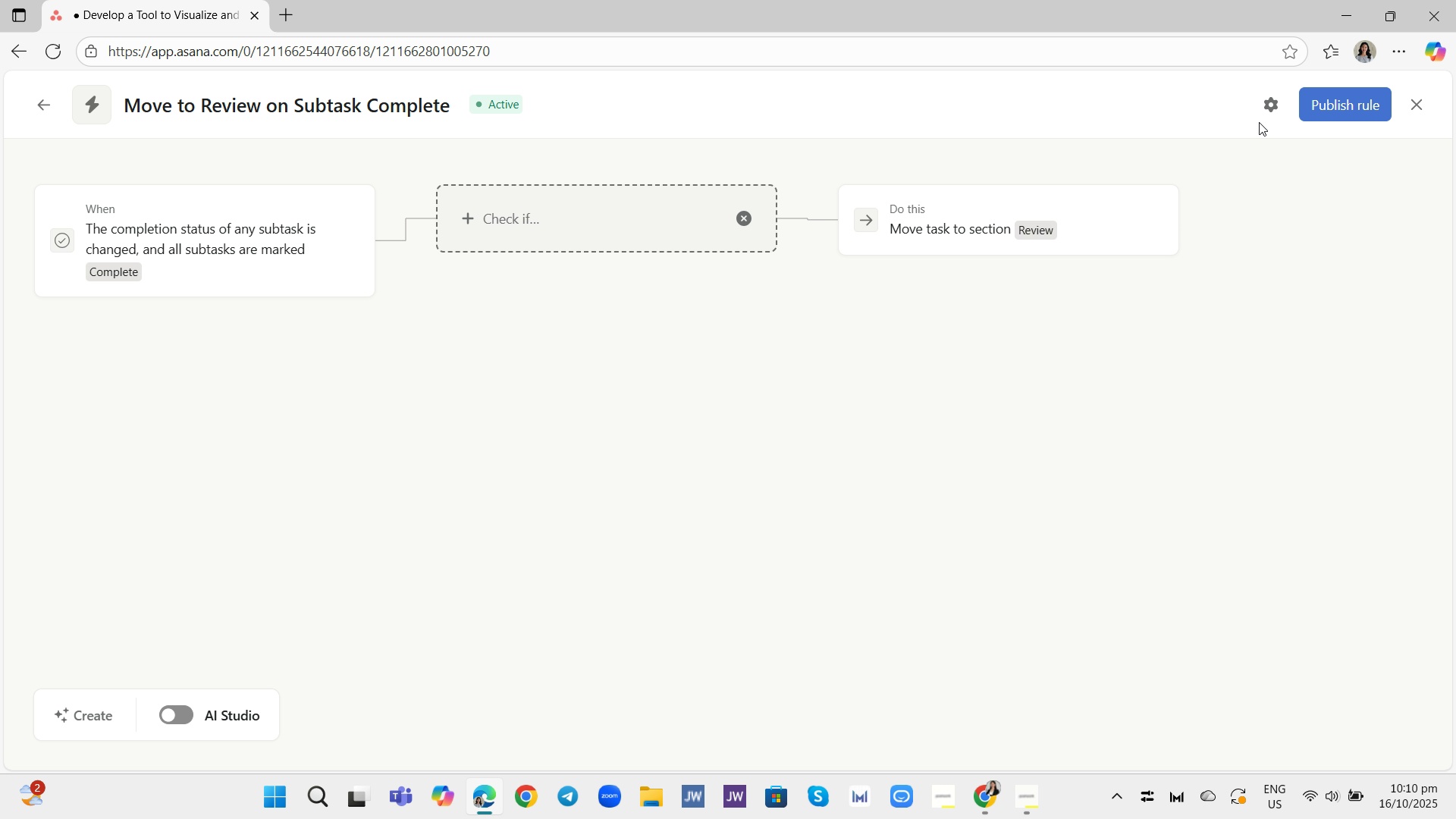 
left_click([1323, 105])
 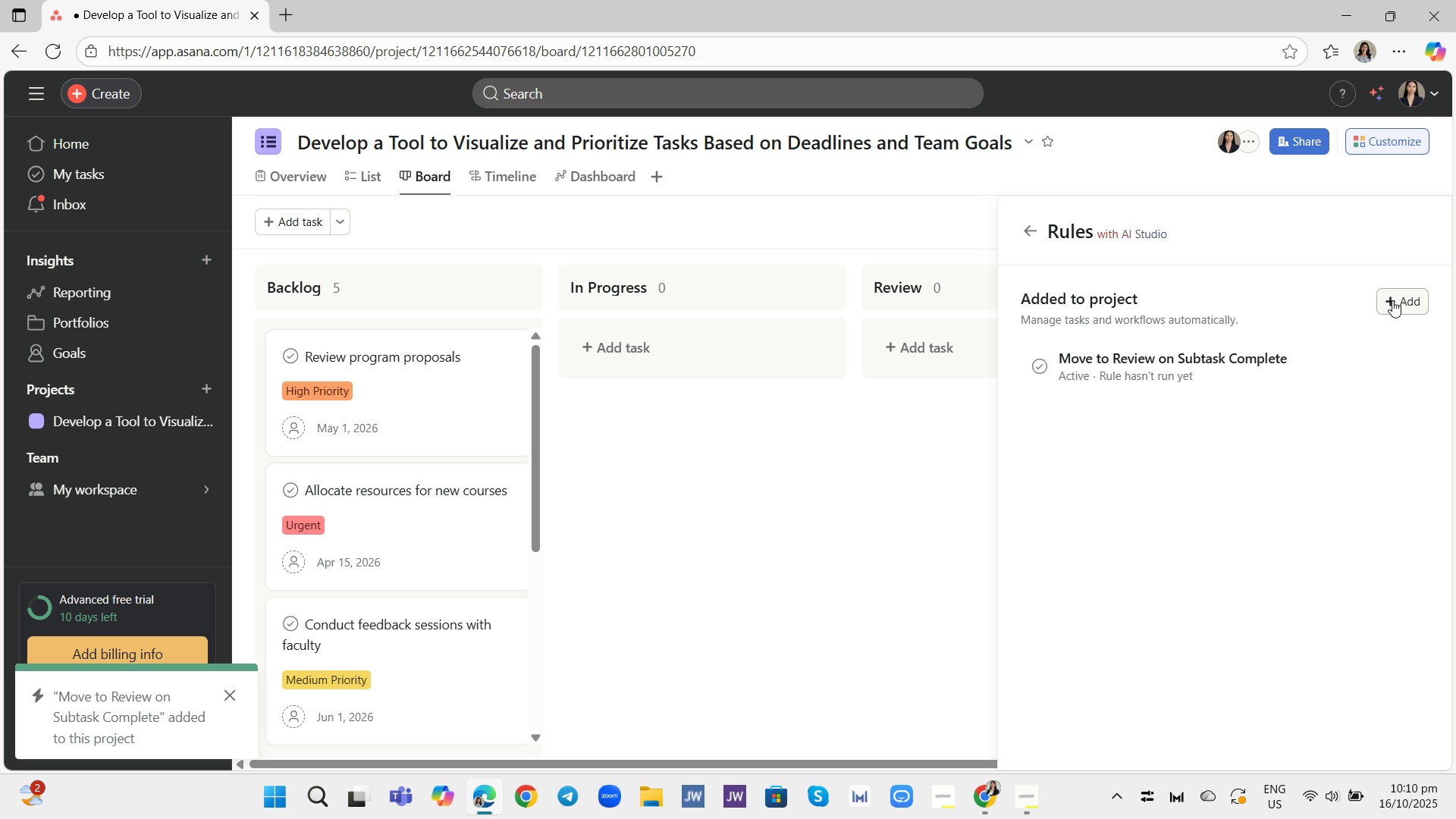 
wait(5.95)
 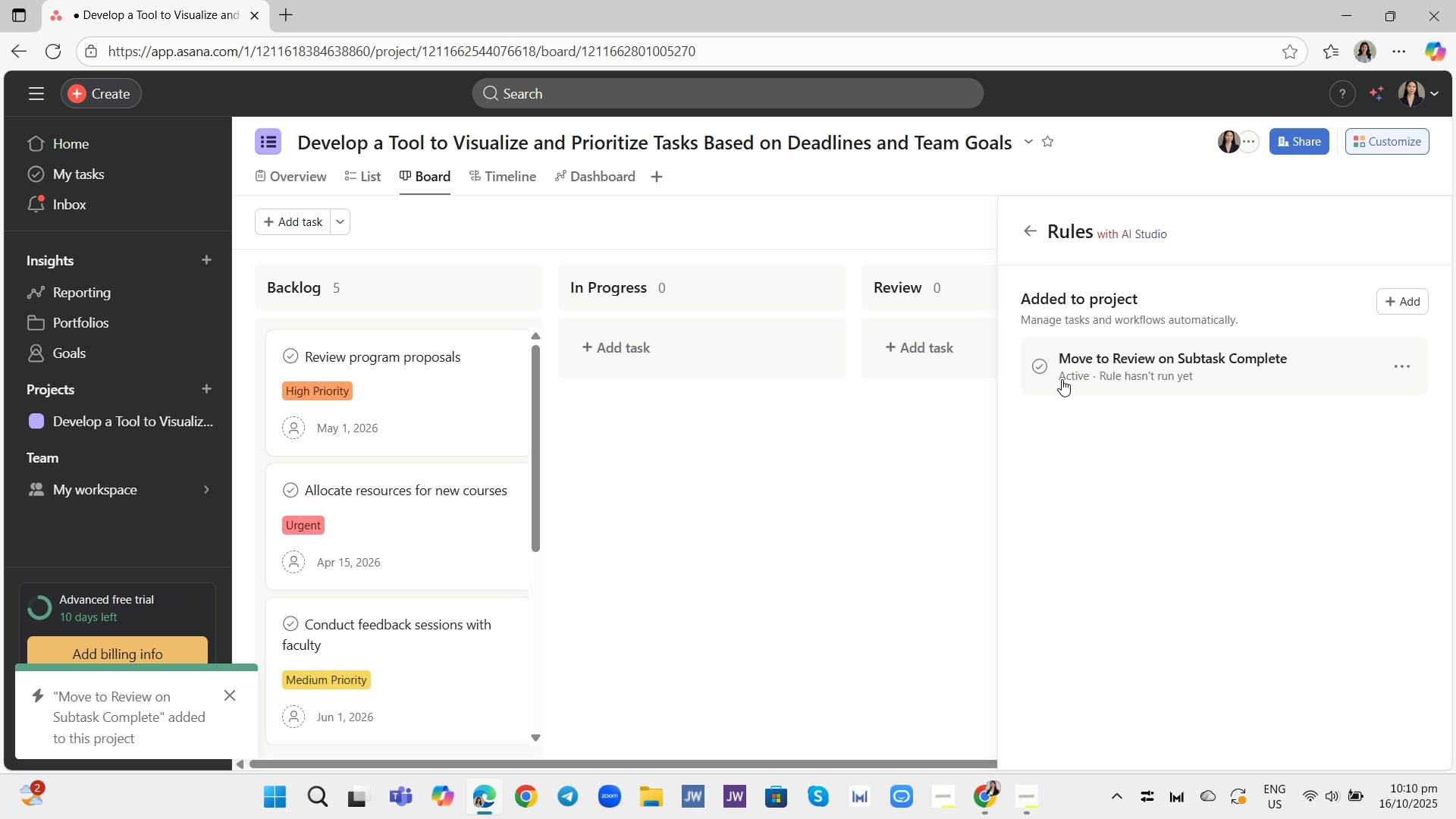 
left_click([1392, 300])
 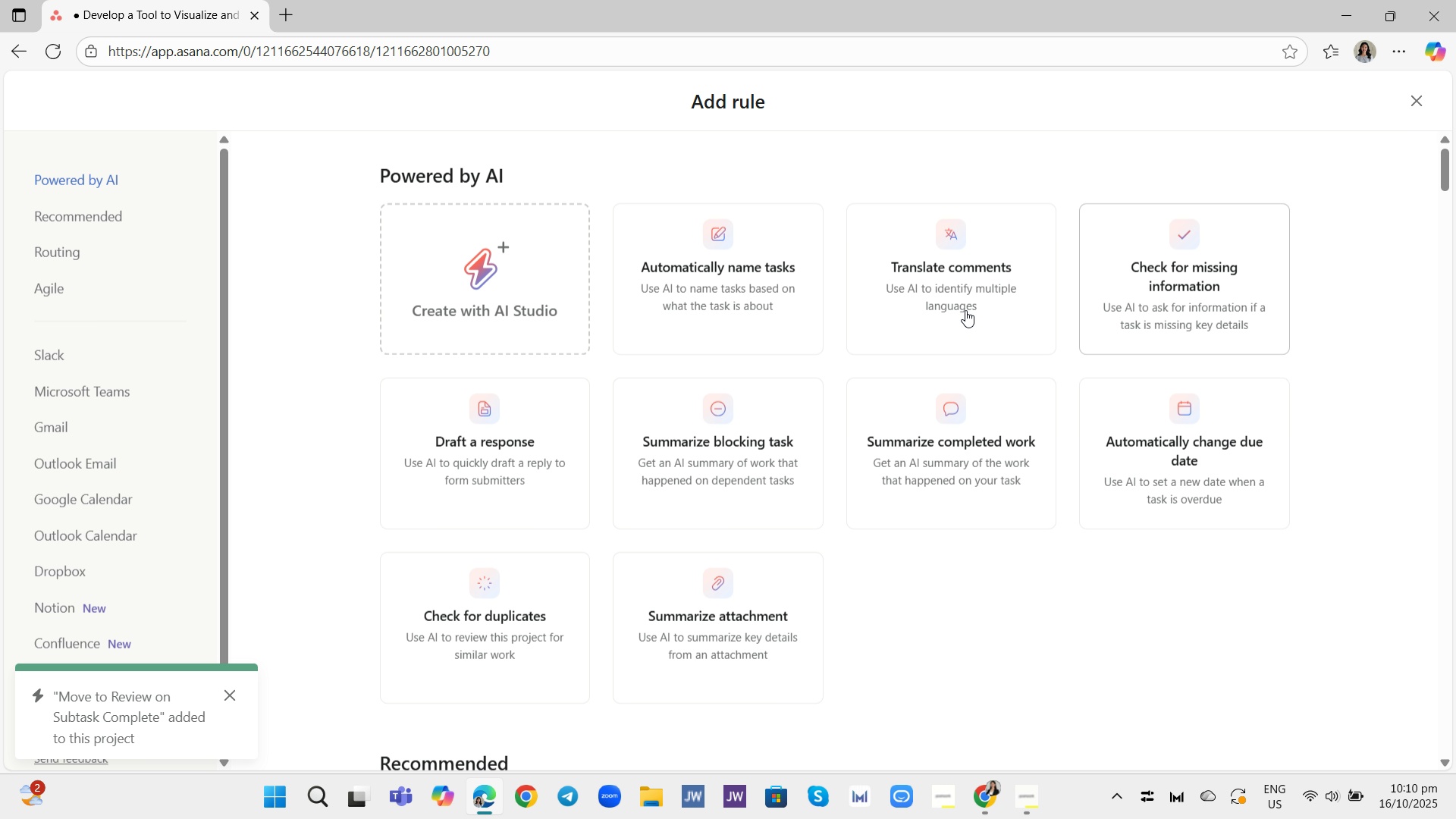 
scroll: coordinate [659, 425], scroll_direction: down, amount: 5.0
 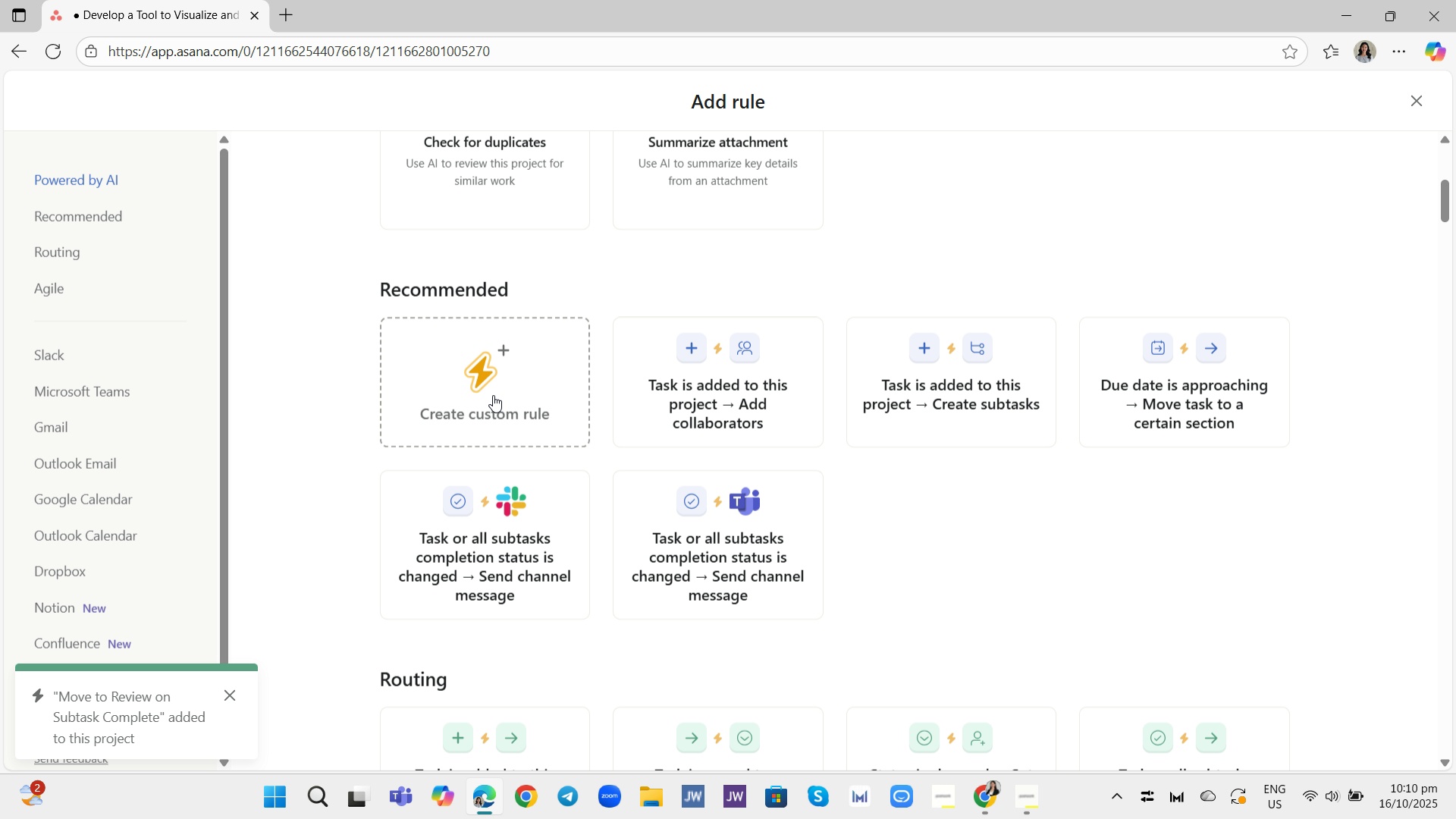 
left_click([493, 395])
 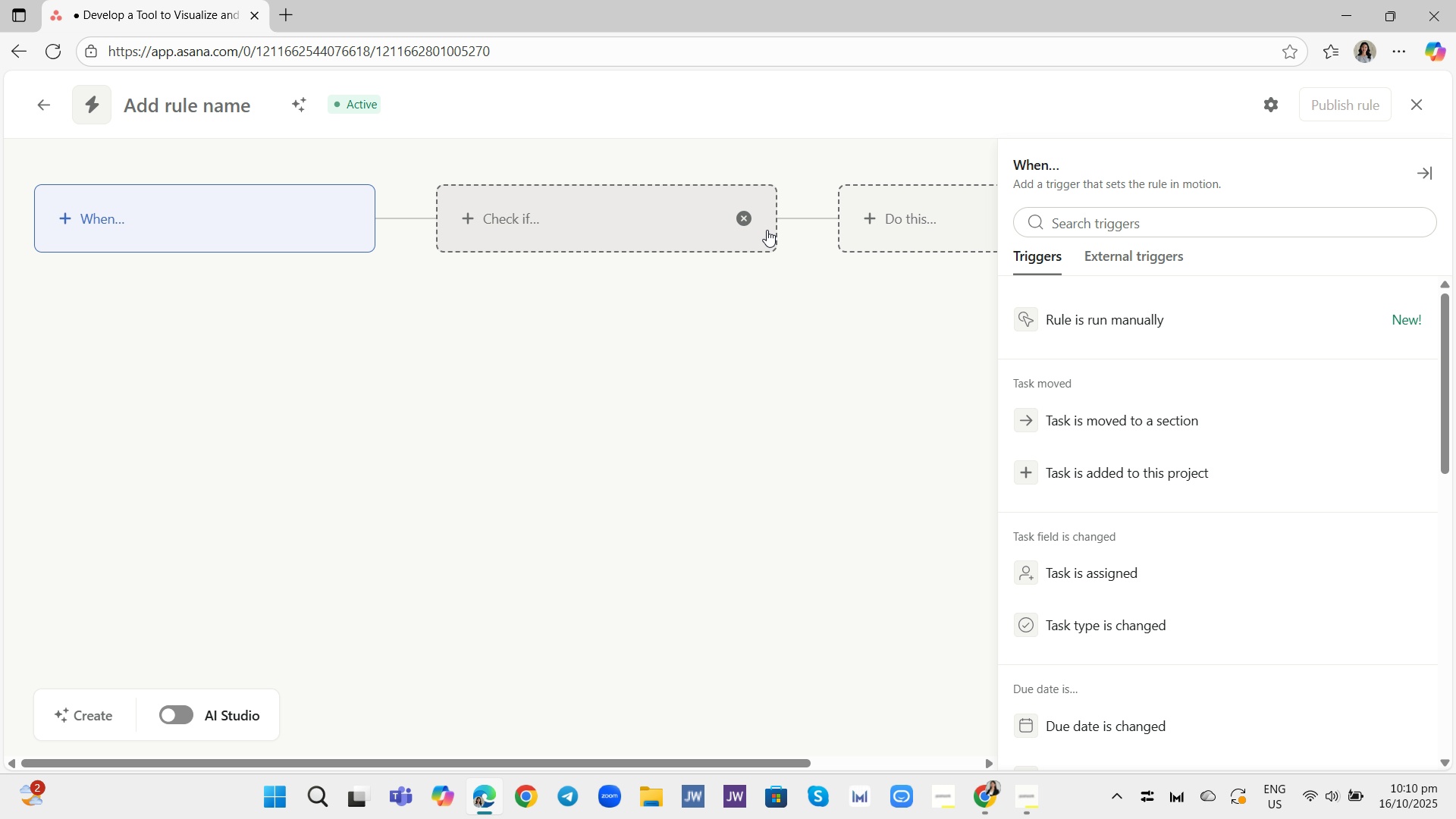 
wait(16.98)
 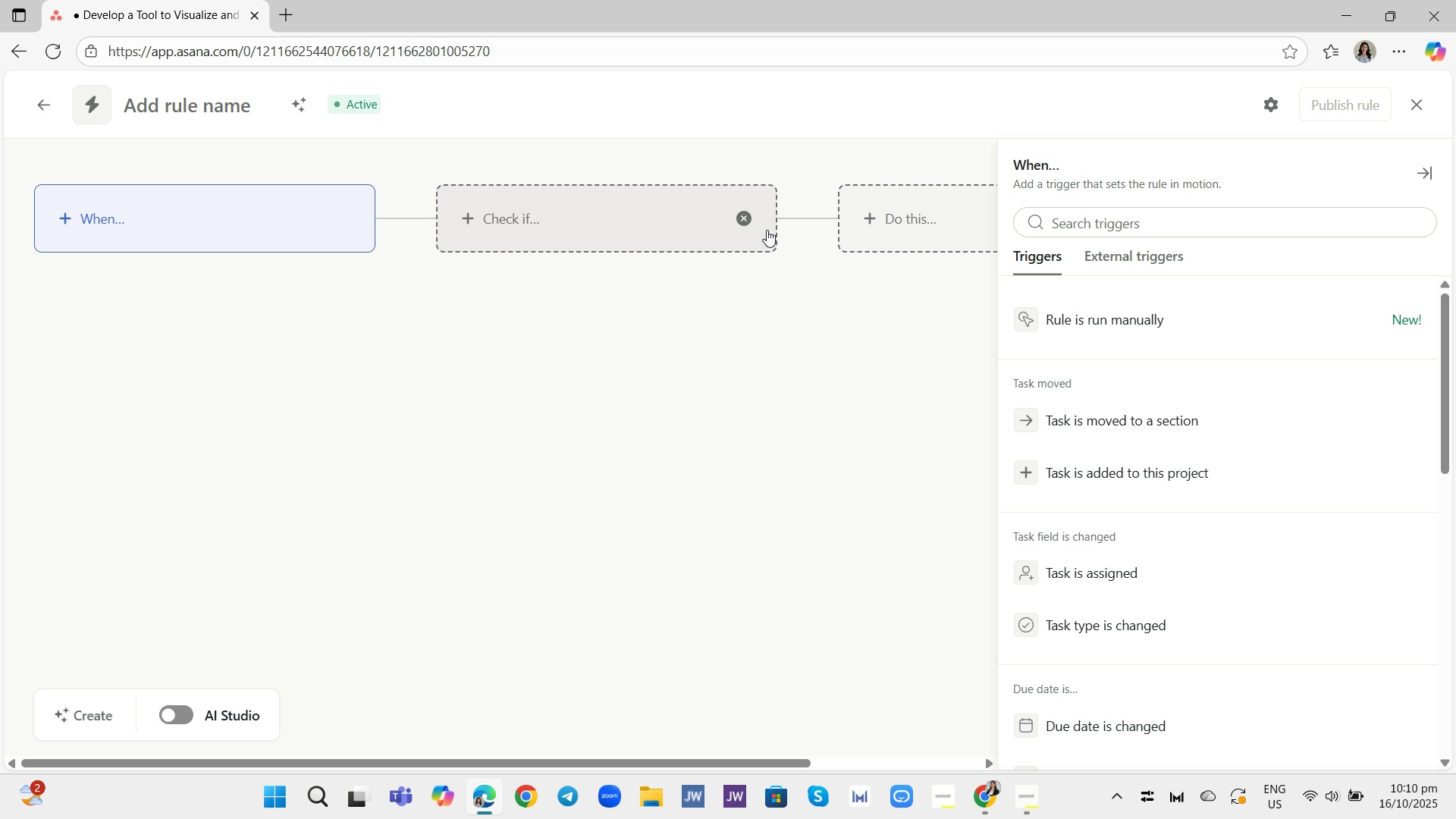 
scroll: coordinate [1243, 537], scroll_direction: down, amount: 5.0
 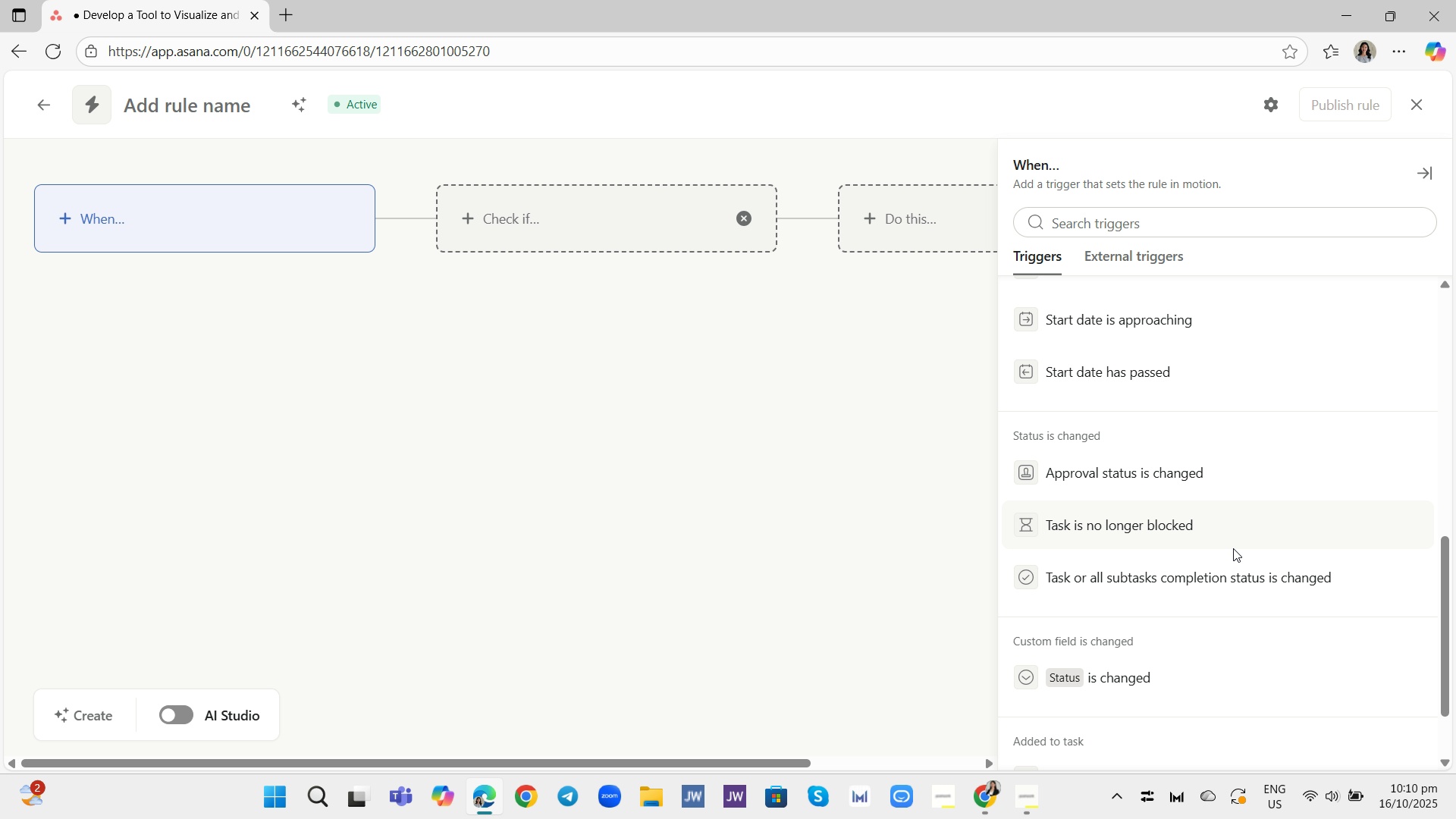 
wait(11.02)
 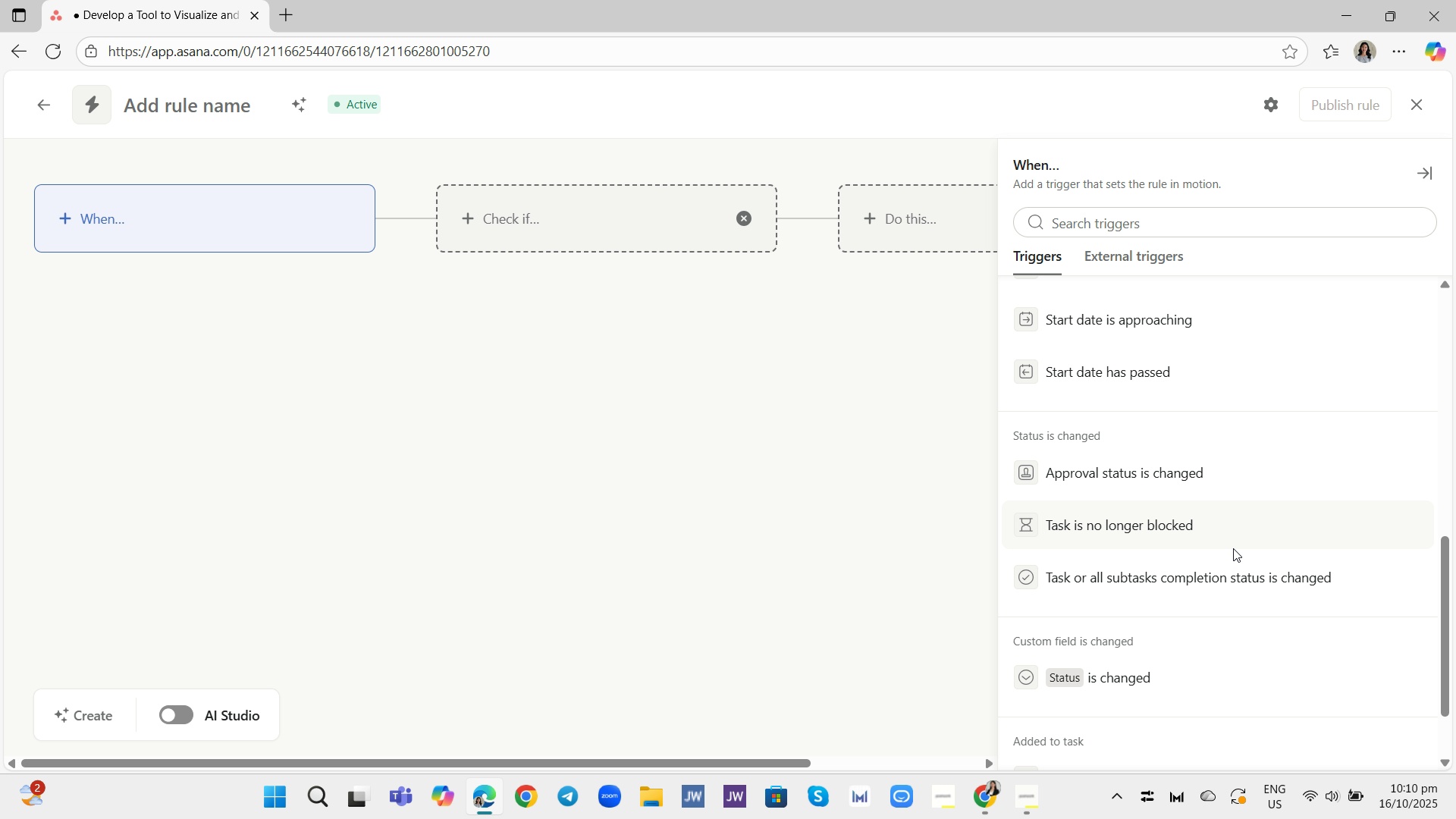 
left_click([1141, 234])
 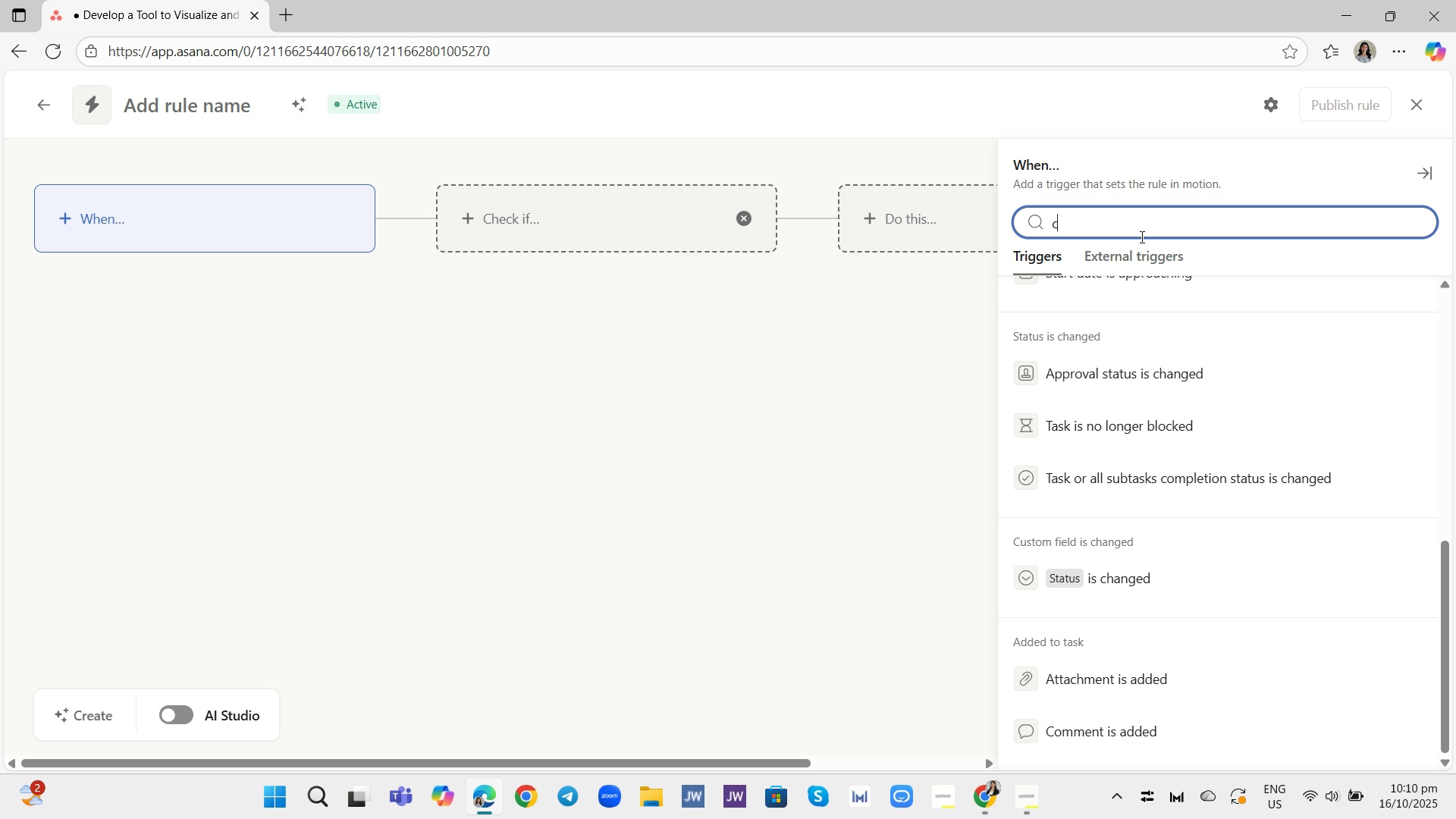 
type(custom)
 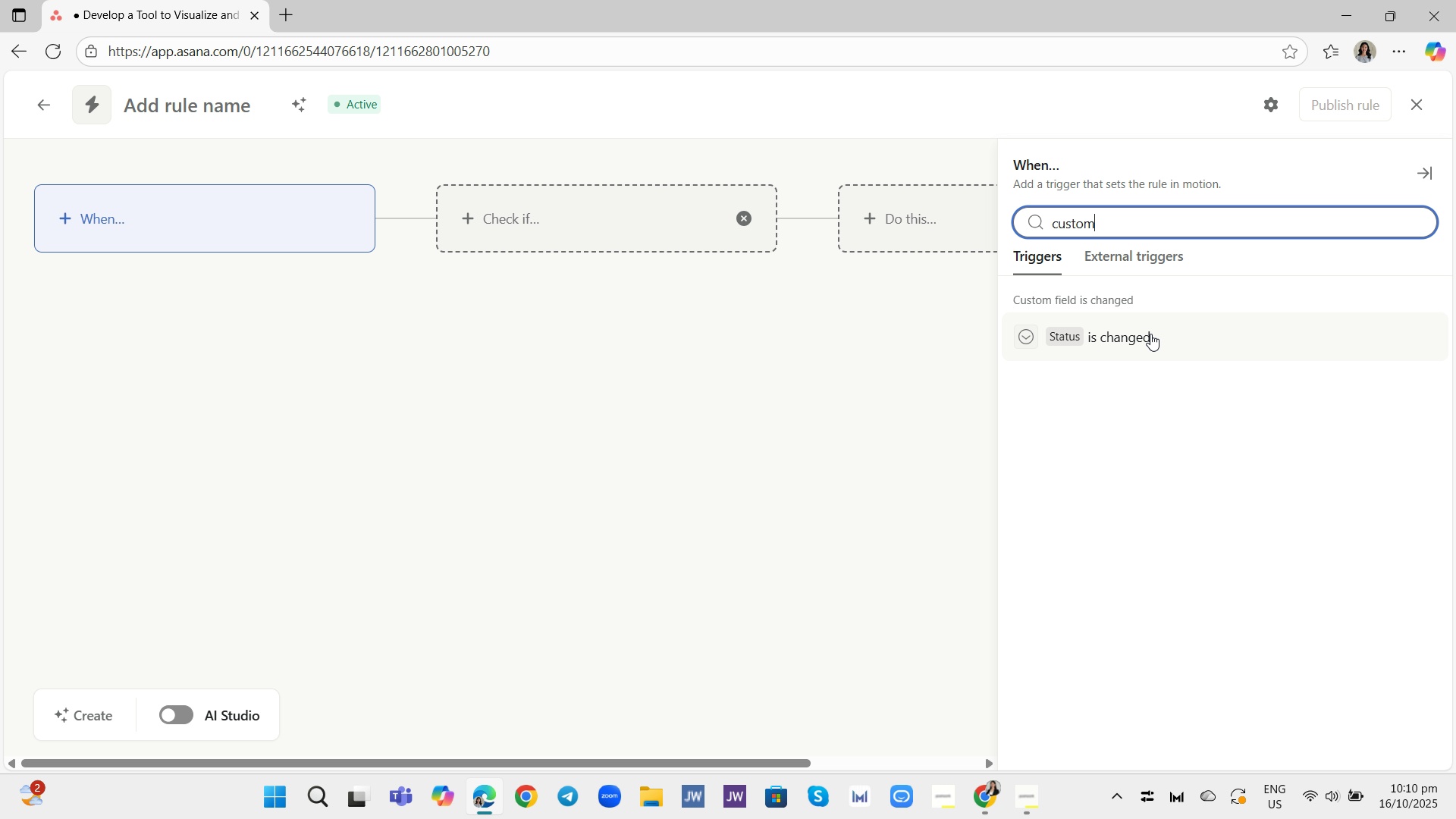 
wait(14.31)
 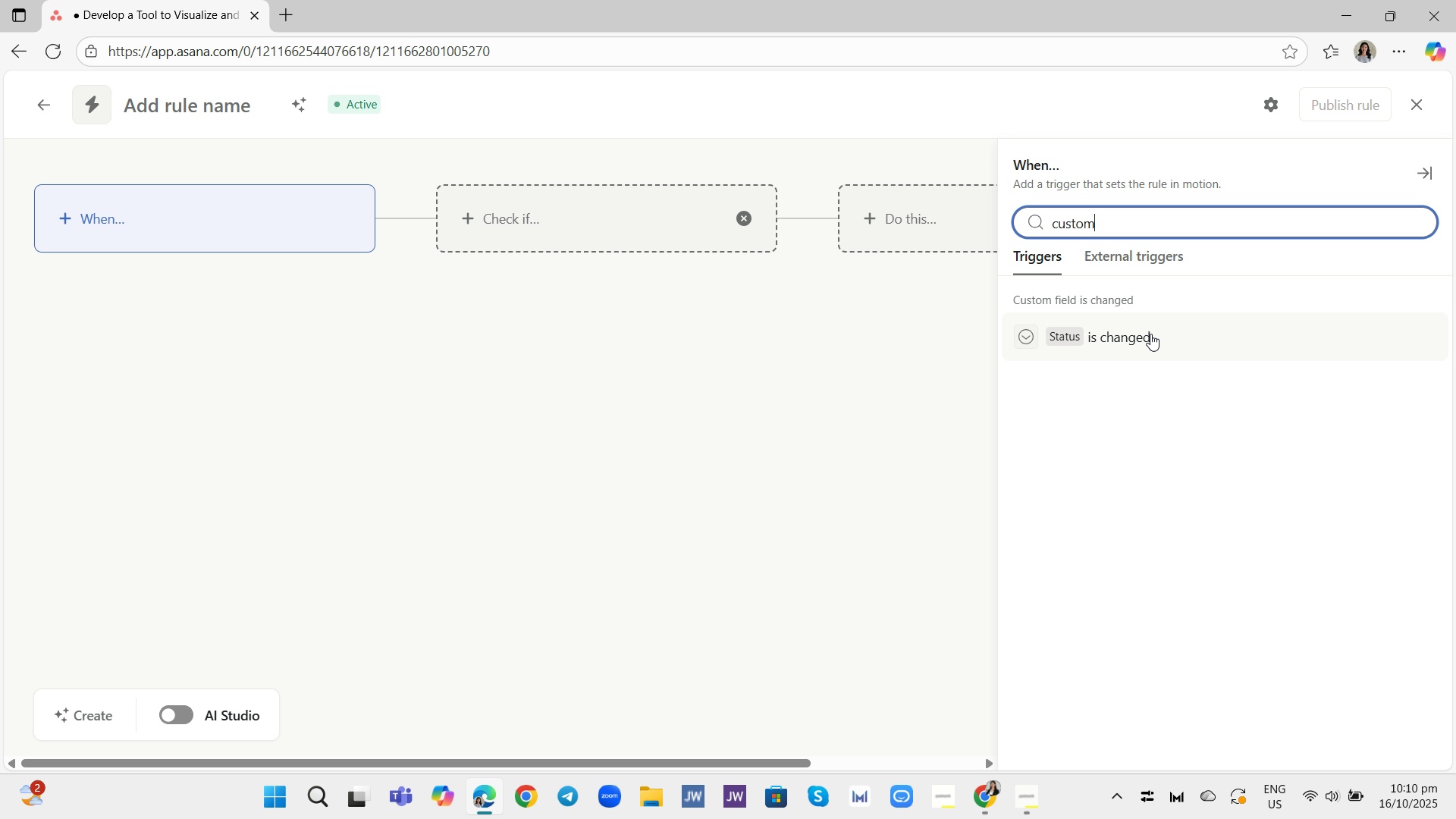 
left_click([1166, 339])
 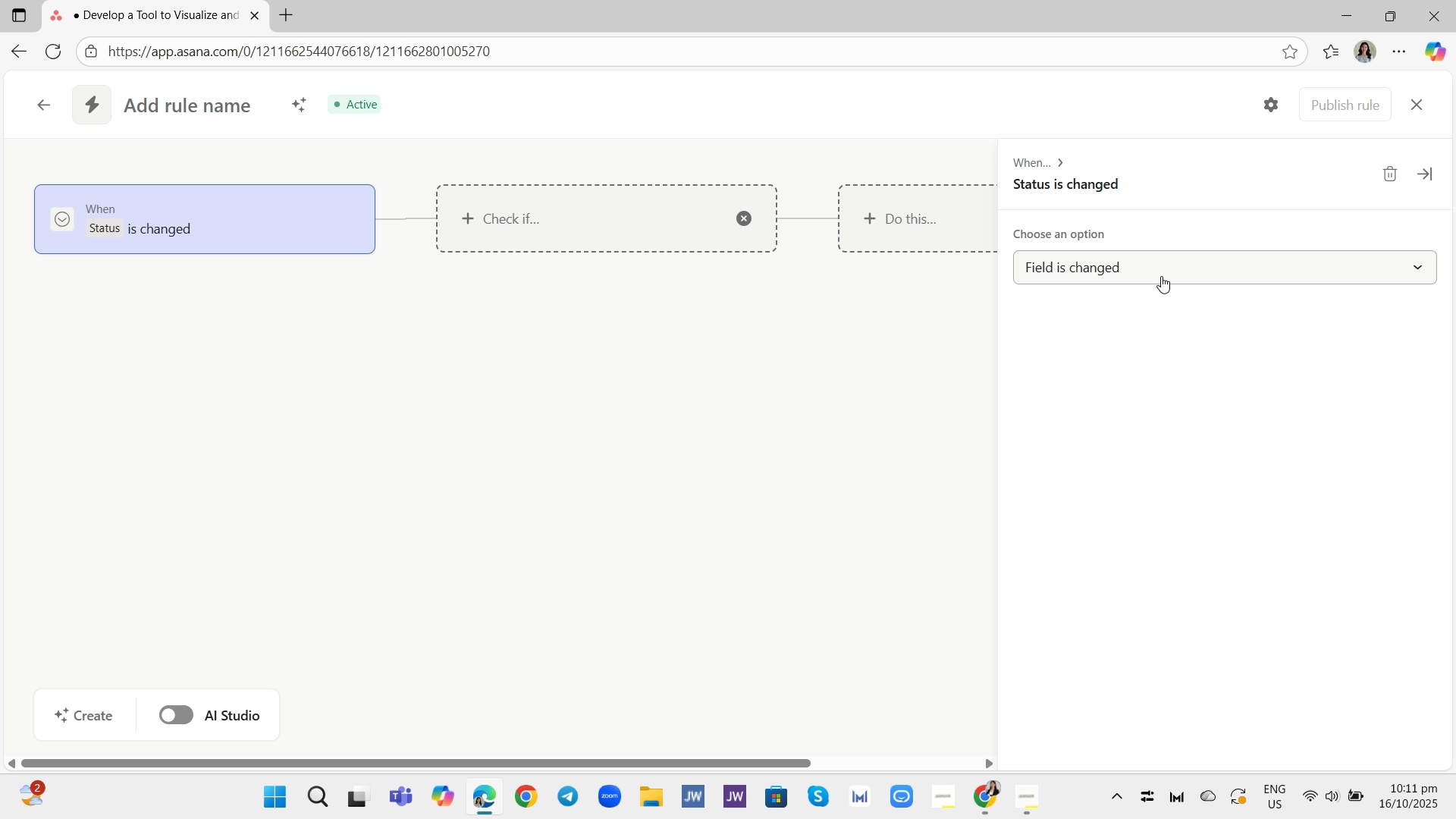 
left_click([1161, 276])
 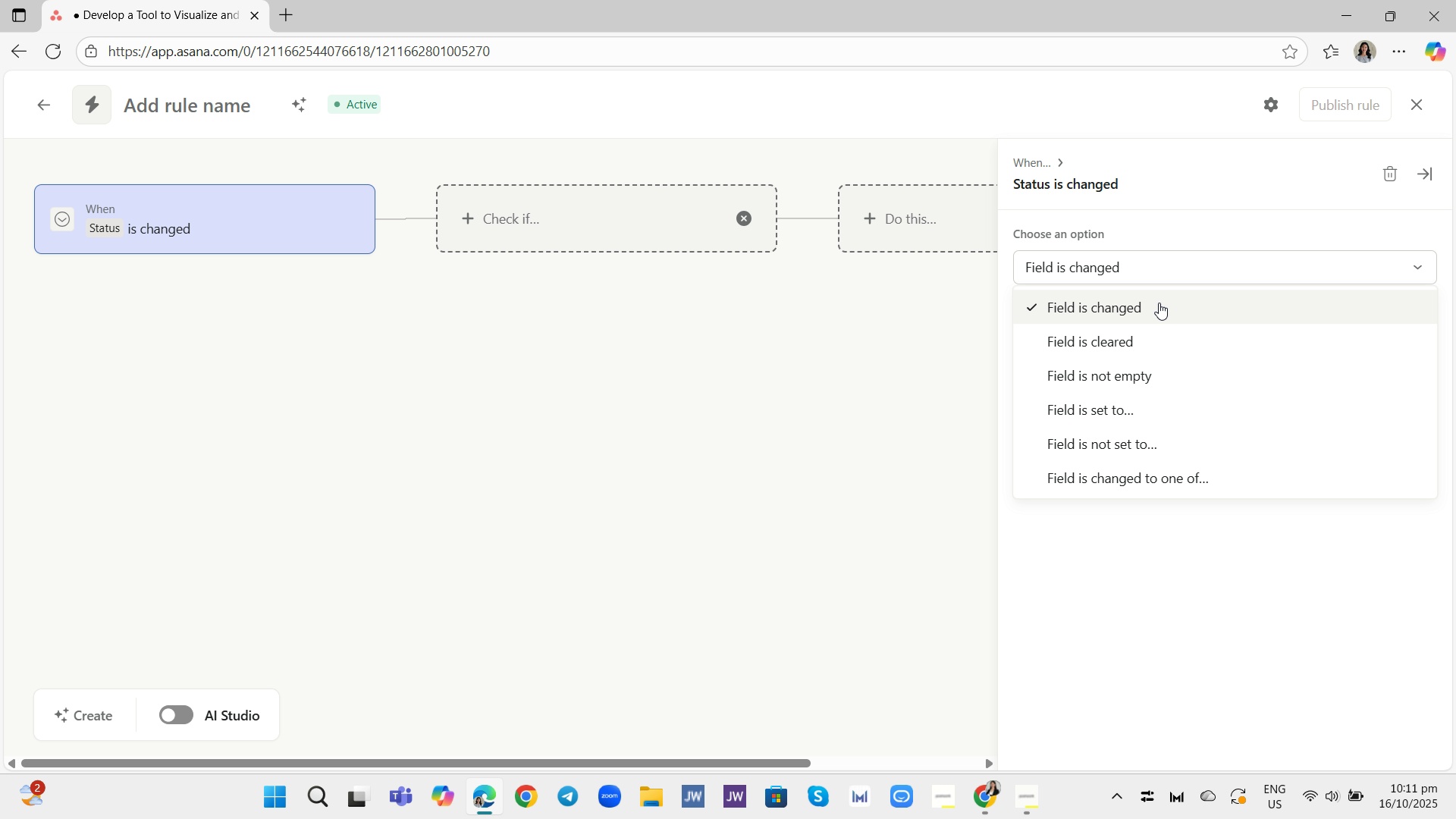 
left_click([1159, 303])
 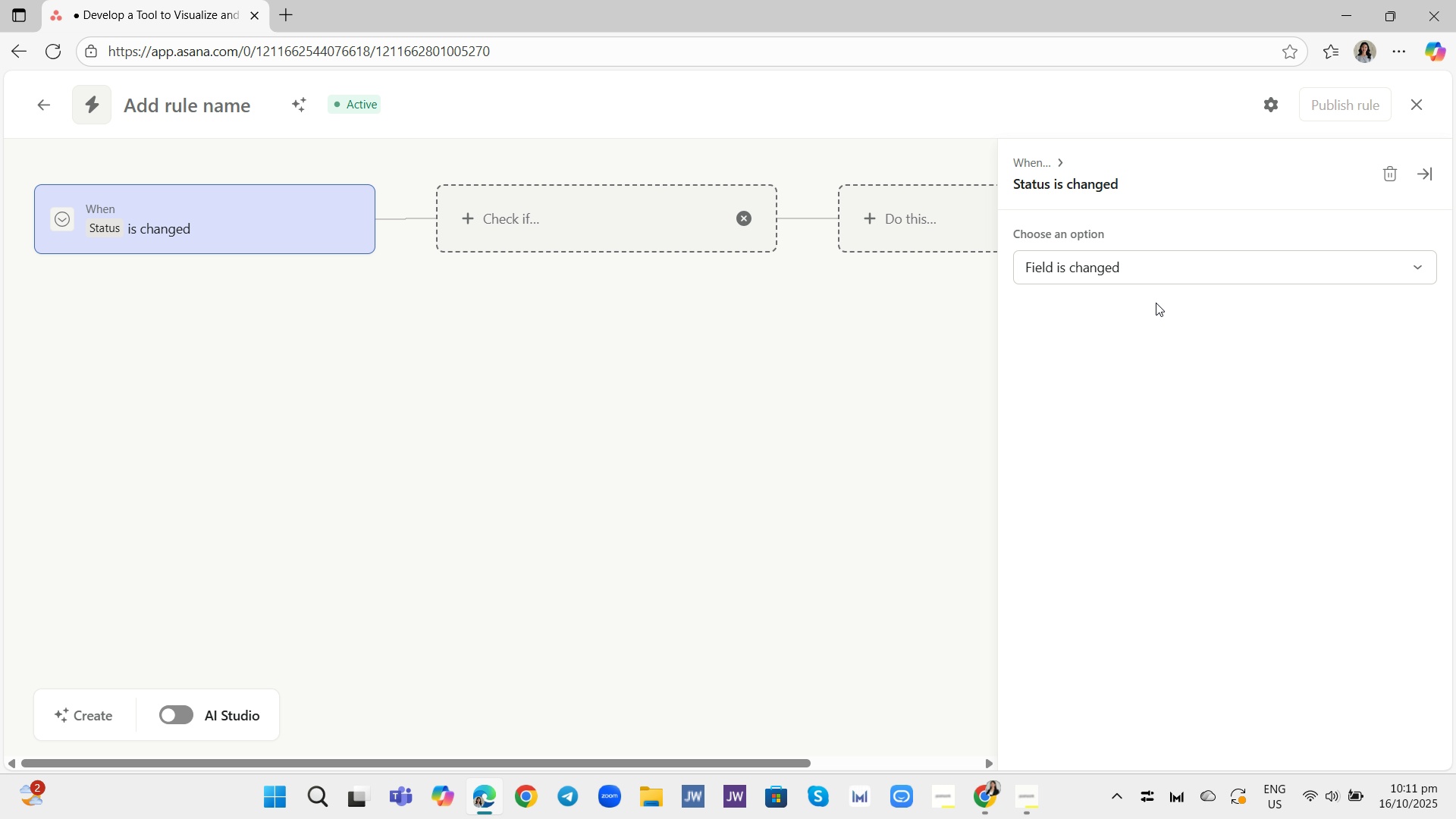 
wait(12.54)
 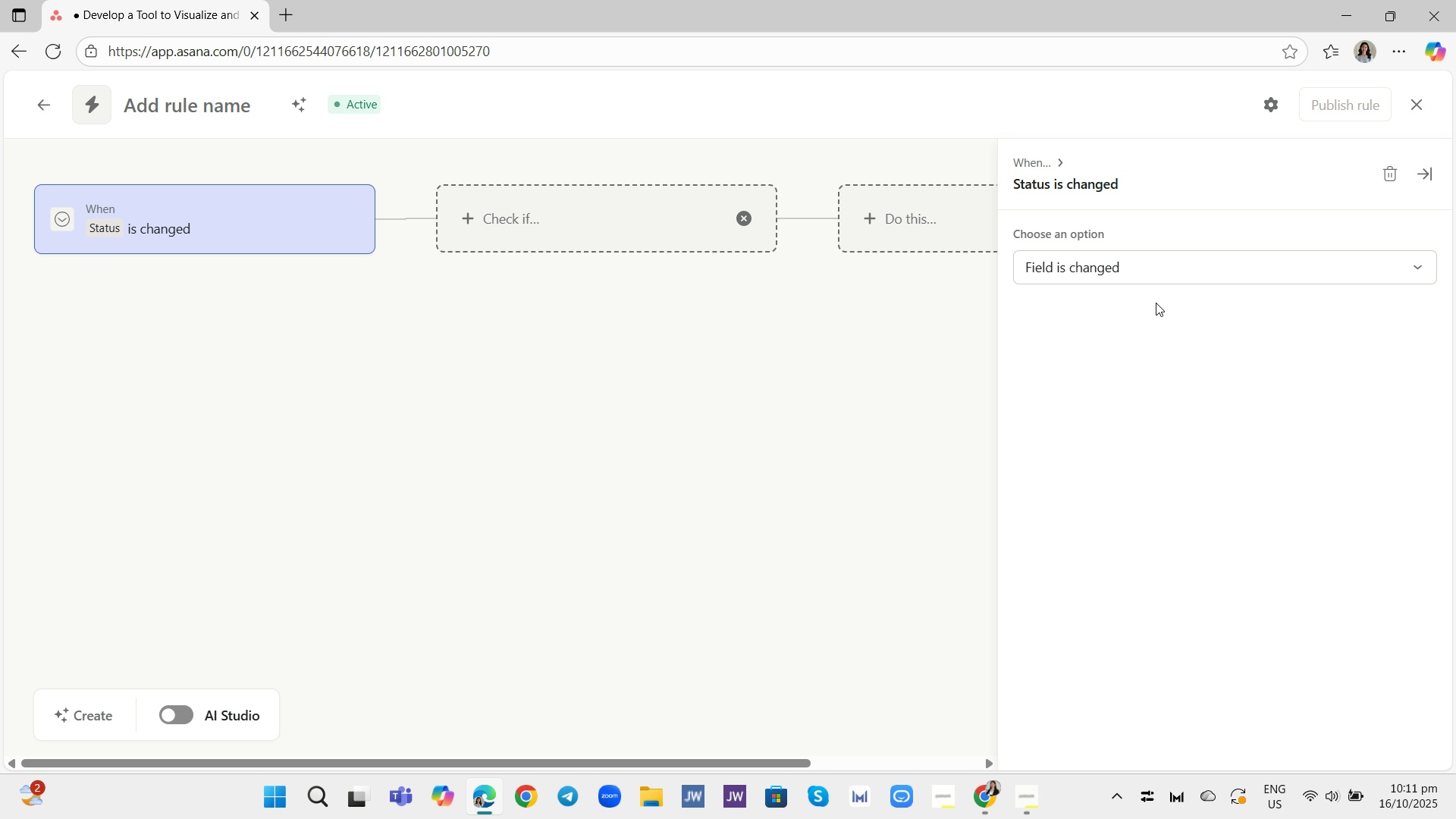 
left_click([1141, 250])
 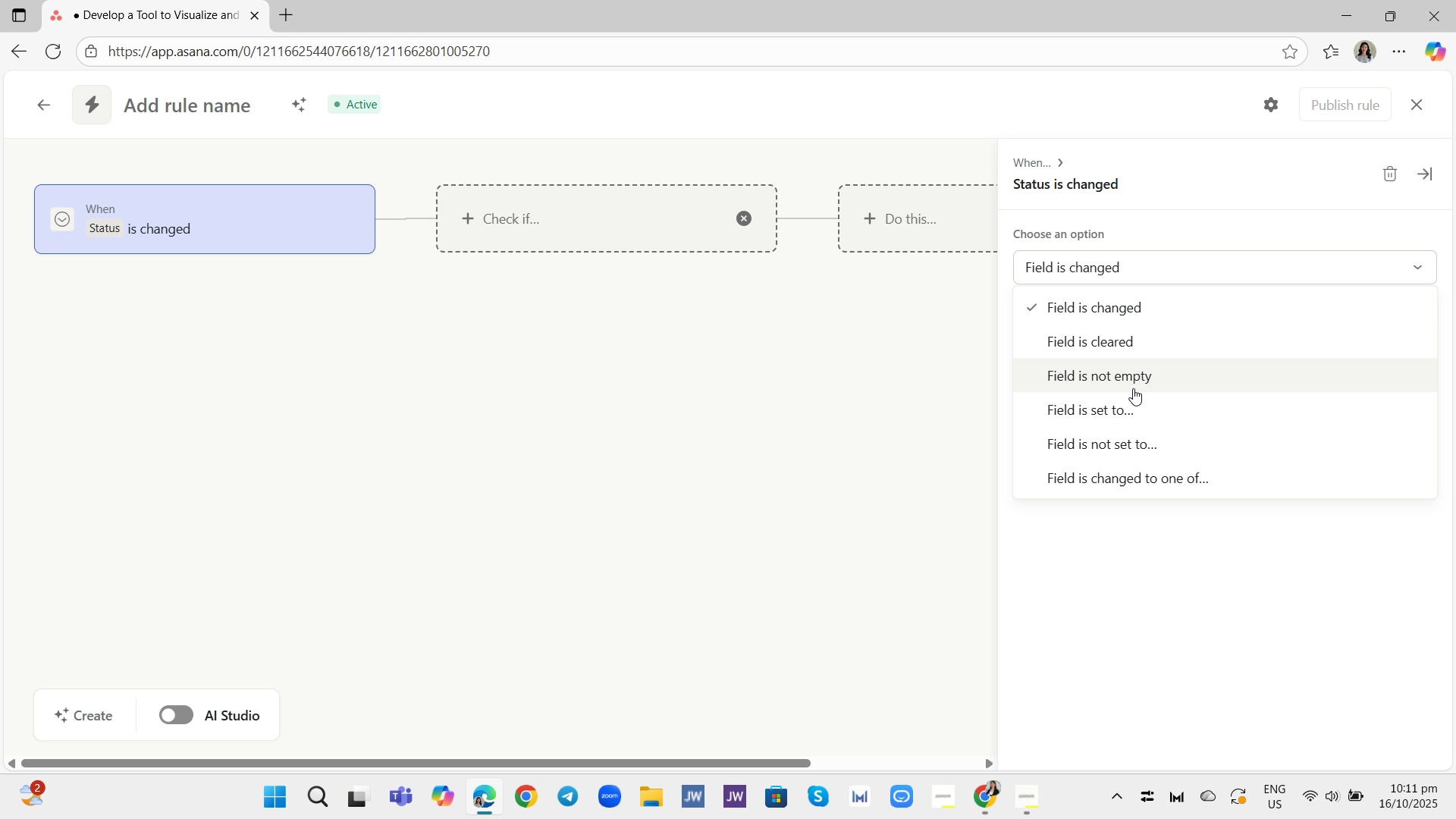 
wait(18.85)
 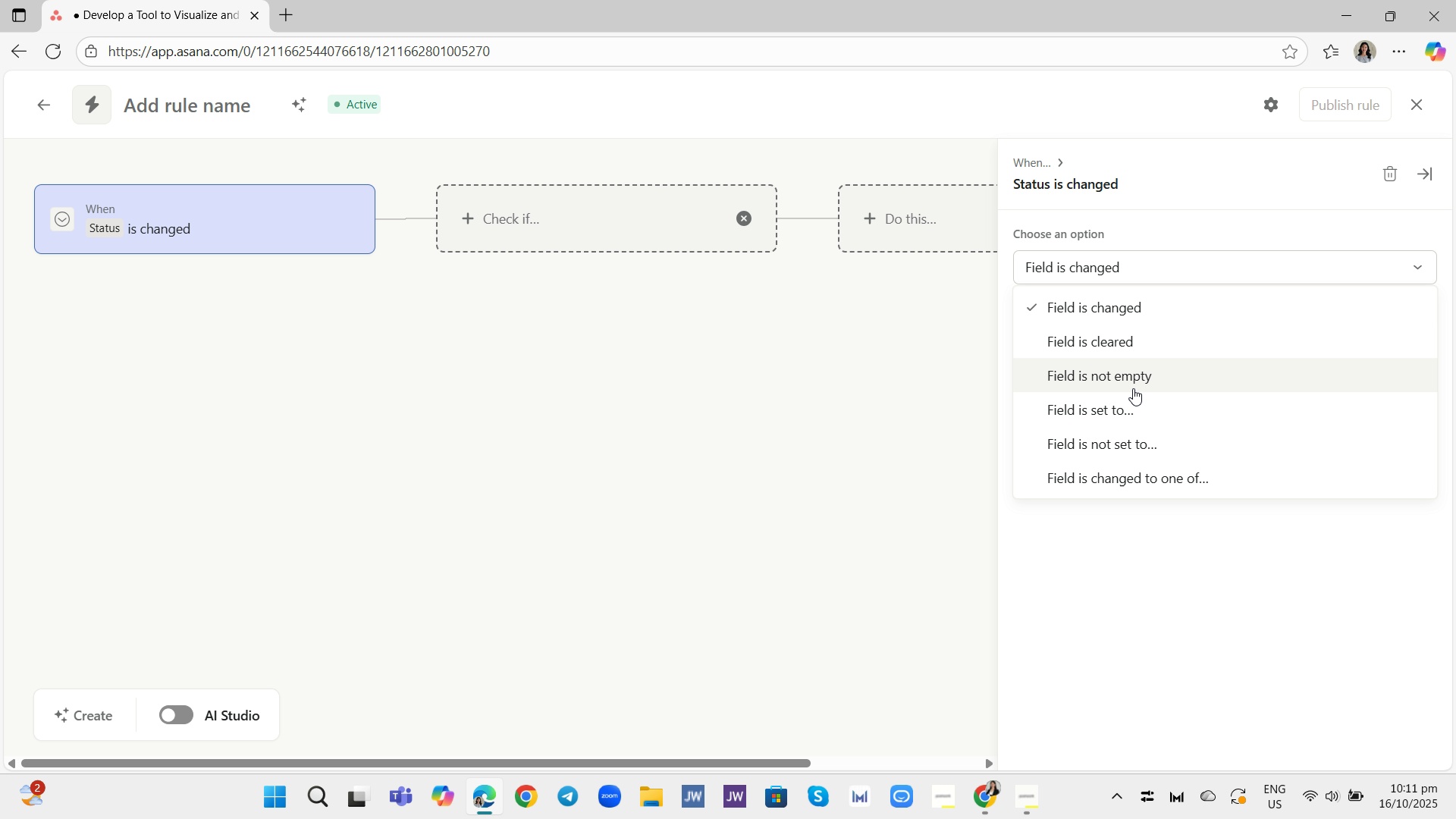 
left_click([347, 227])
 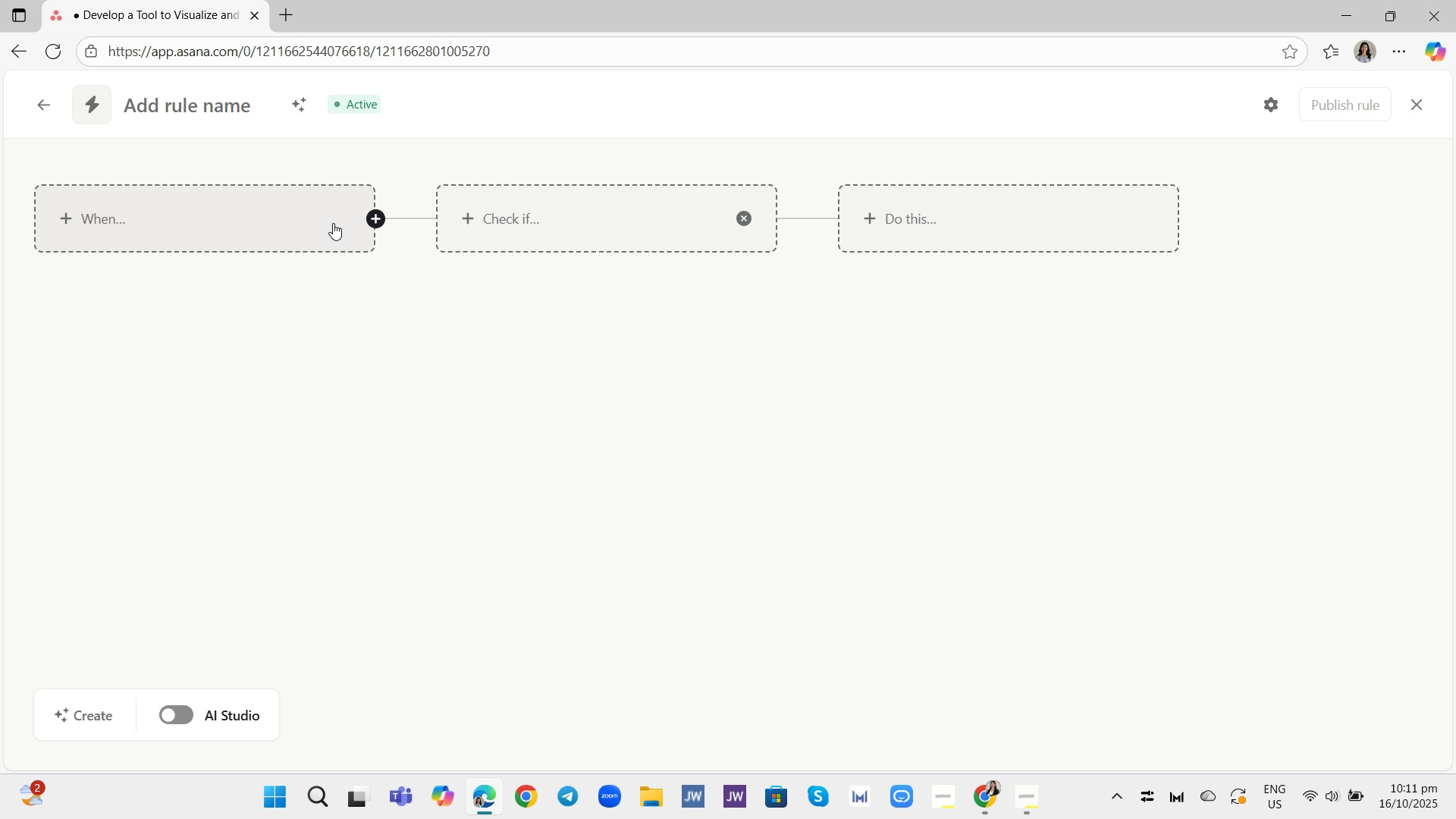 
left_click([332, 223])
 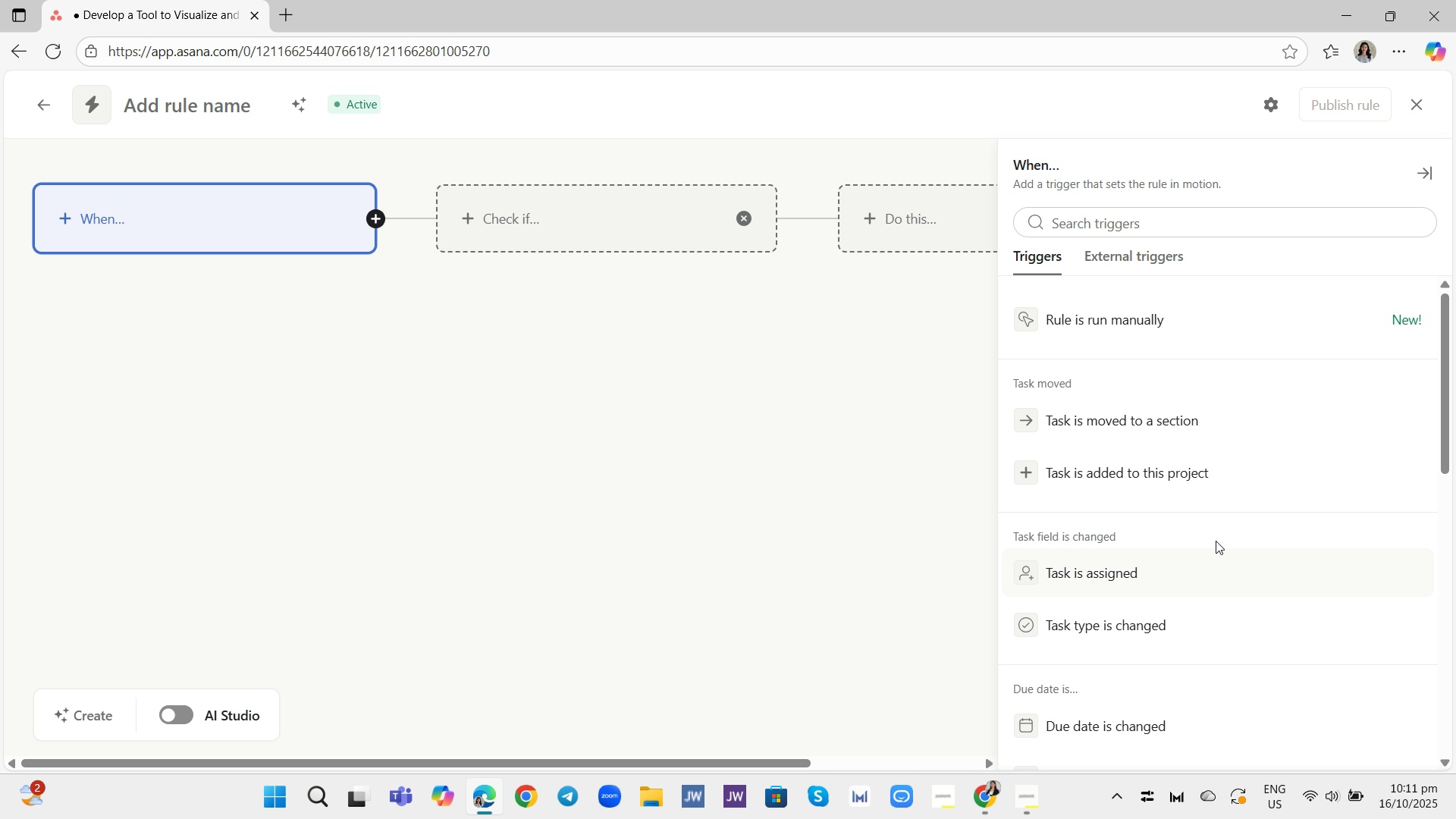 
wait(17.15)
 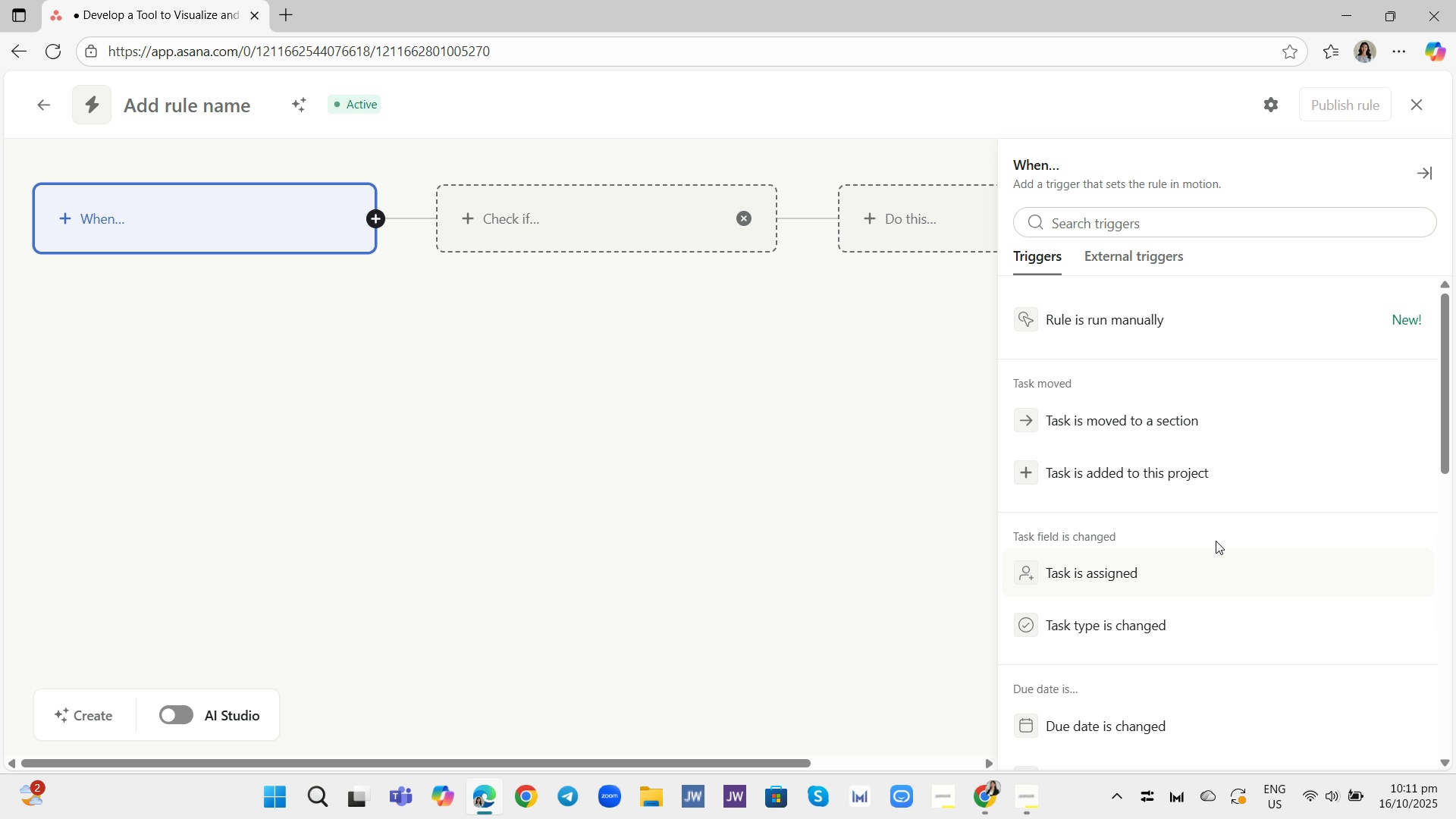 
left_click([1242, 225])
 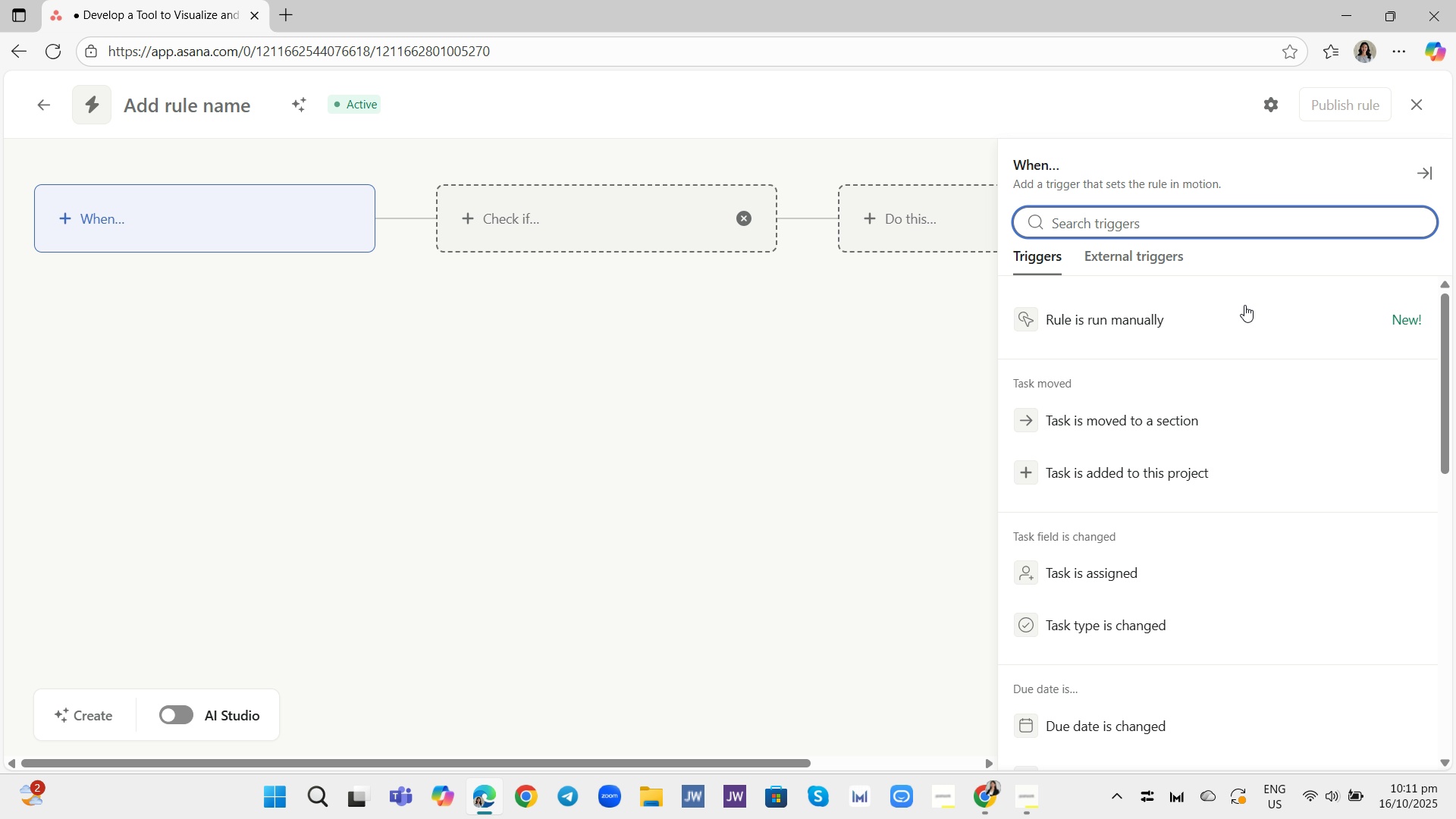 
type(field)
 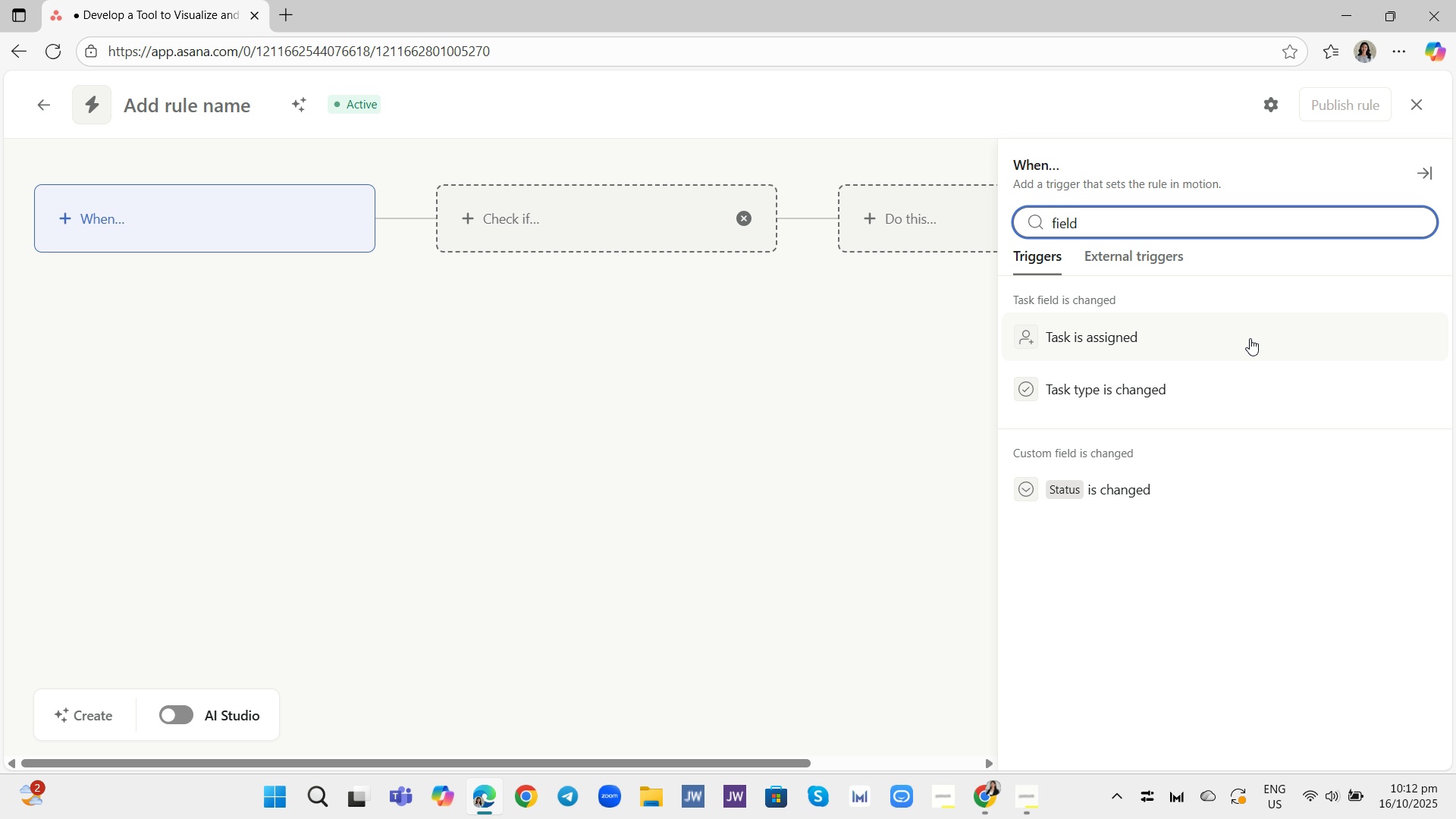 
key(Enter)
 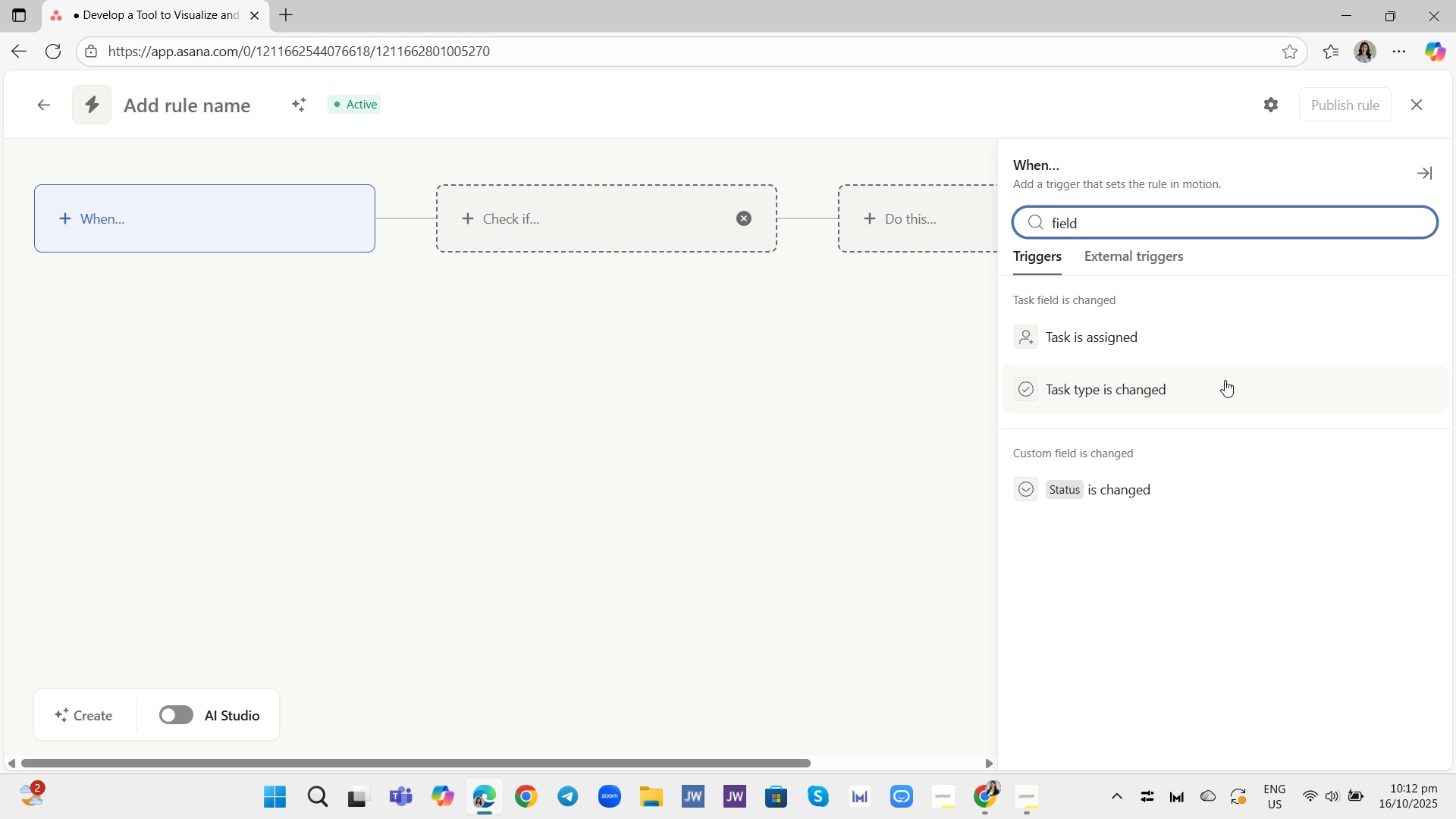 
wait(6.08)
 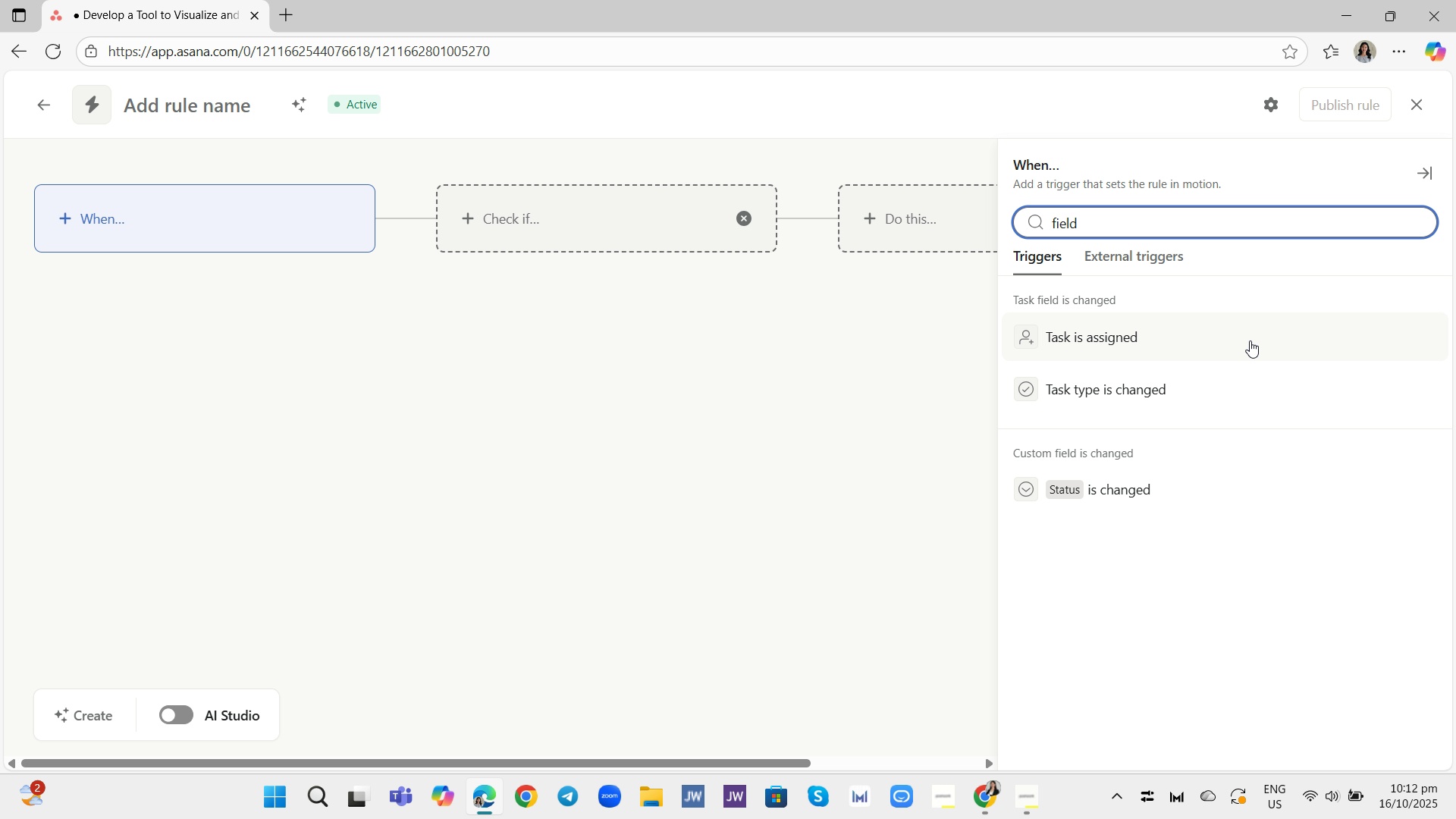 
left_click([1225, 380])
 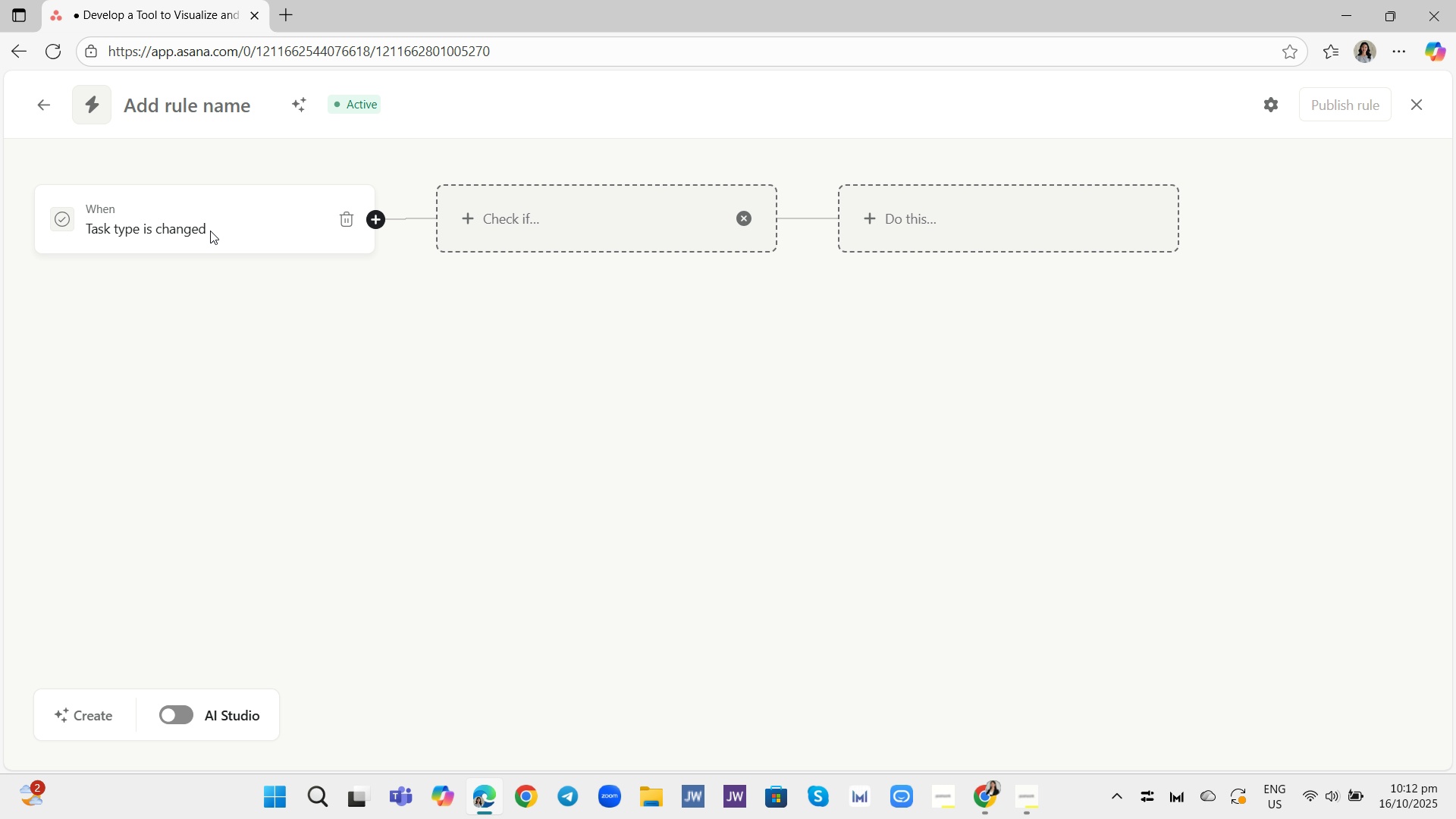 
left_click([210, 231])
 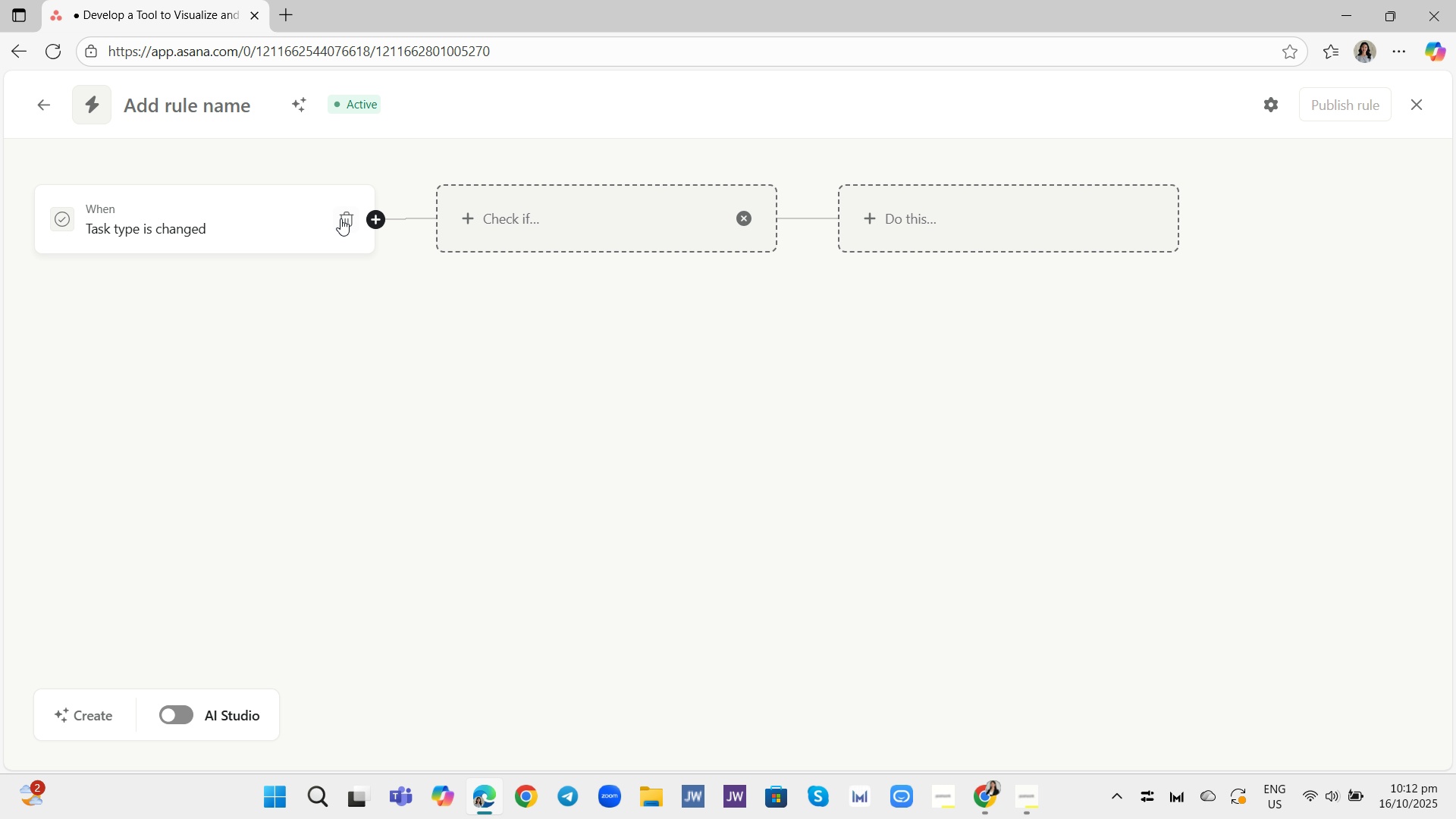 
left_click([345, 218])
 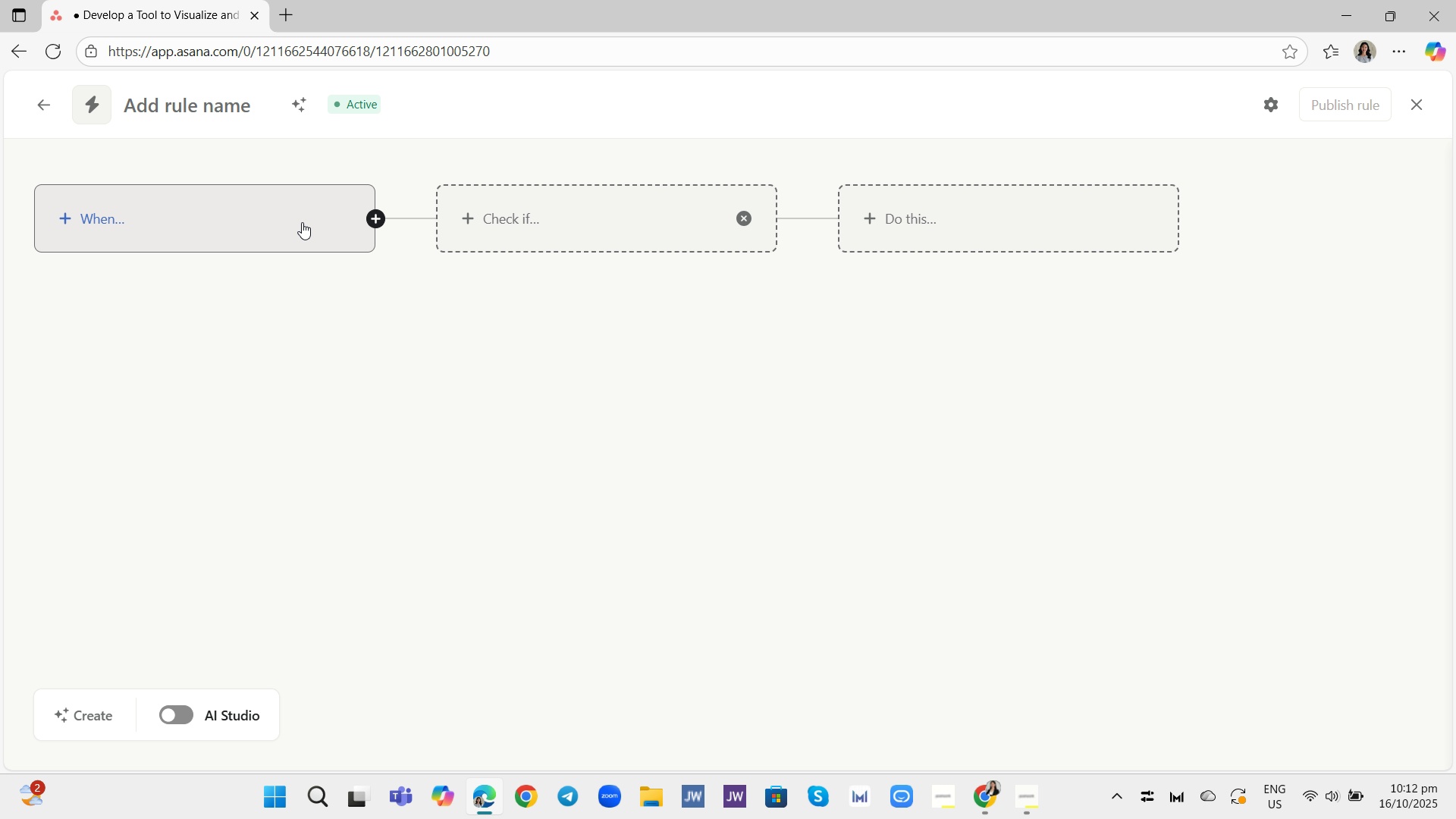 
left_click([302, 222])
 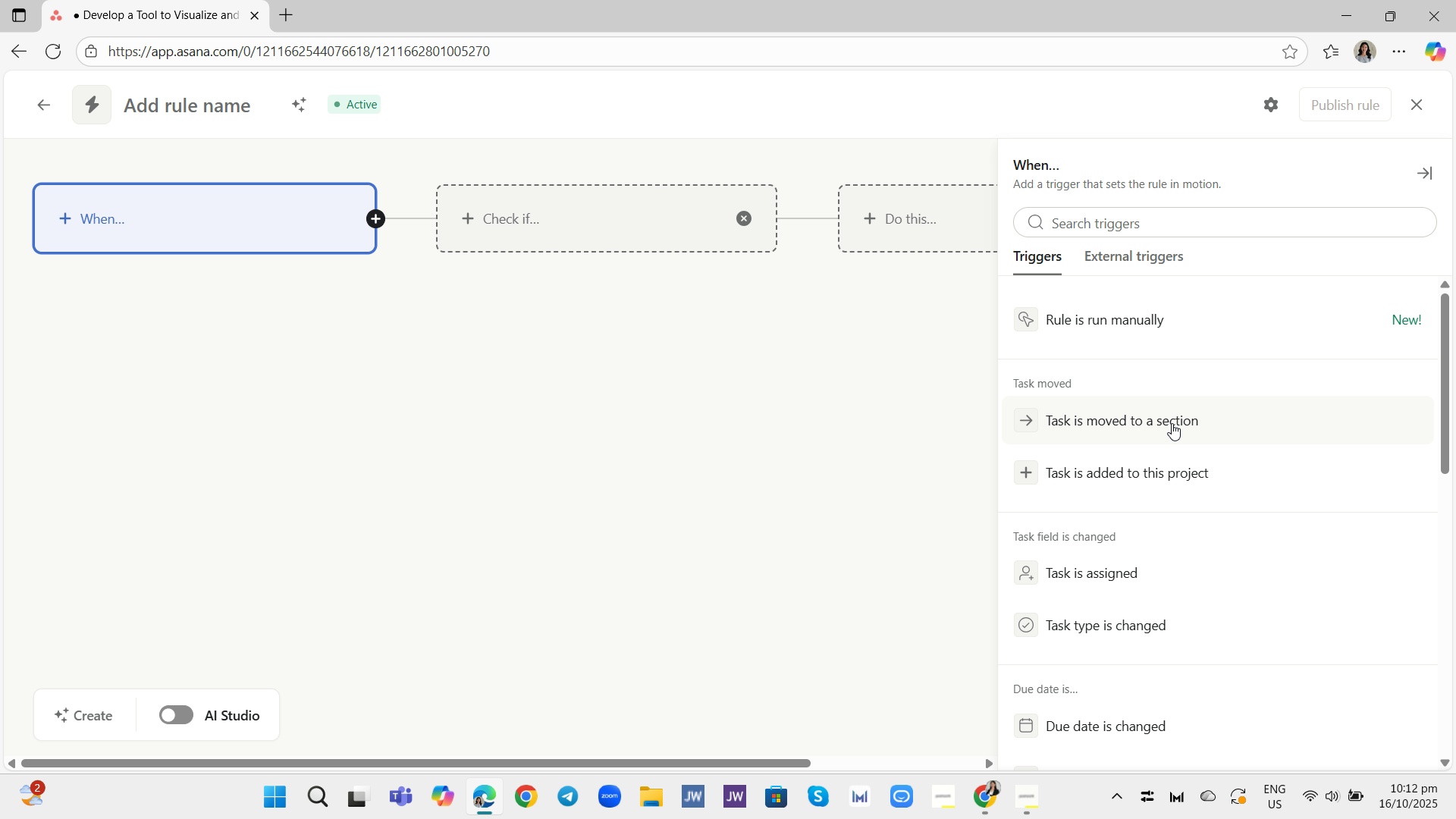 
wait(25.64)
 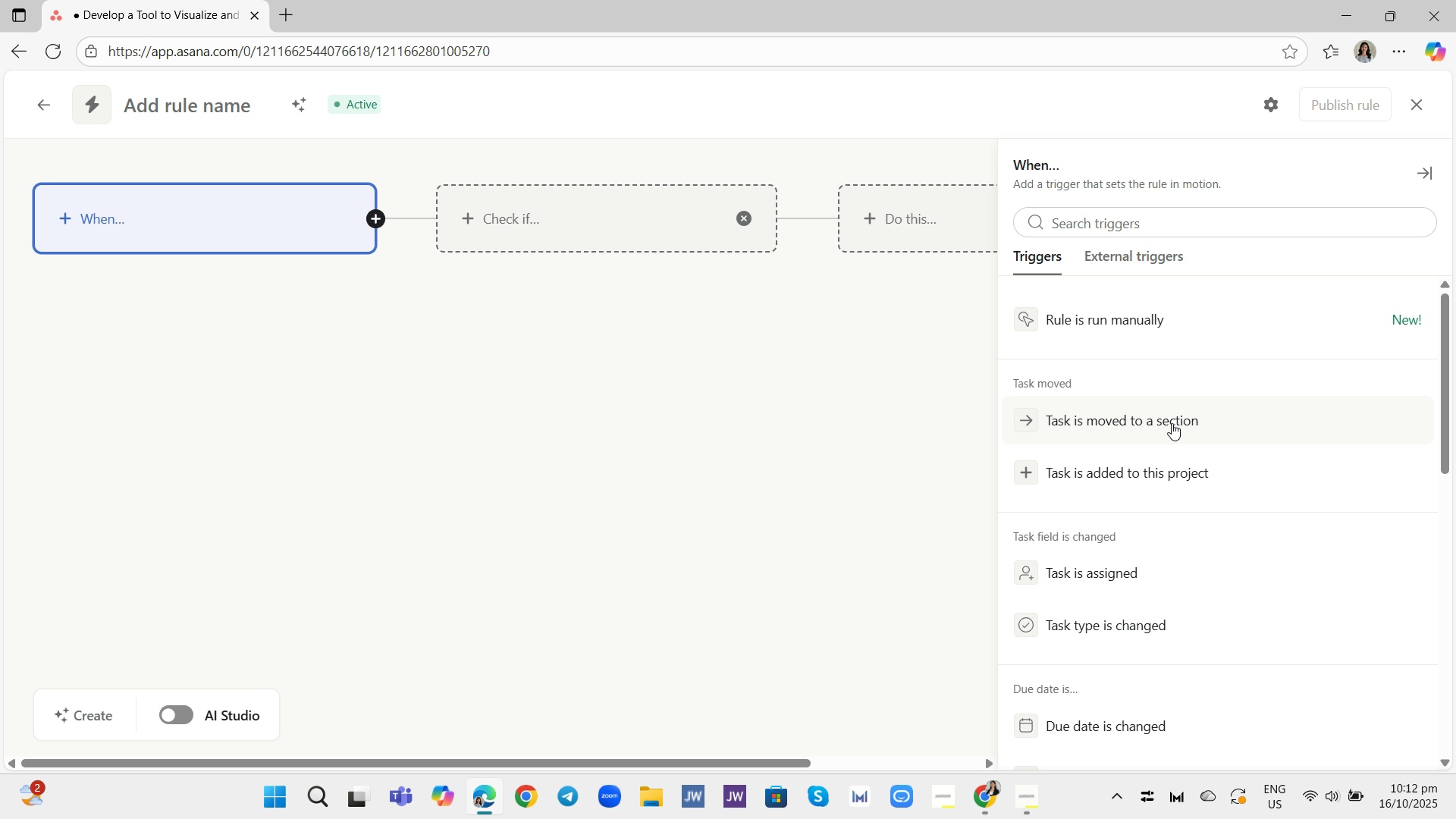 
left_click([1088, 627])
 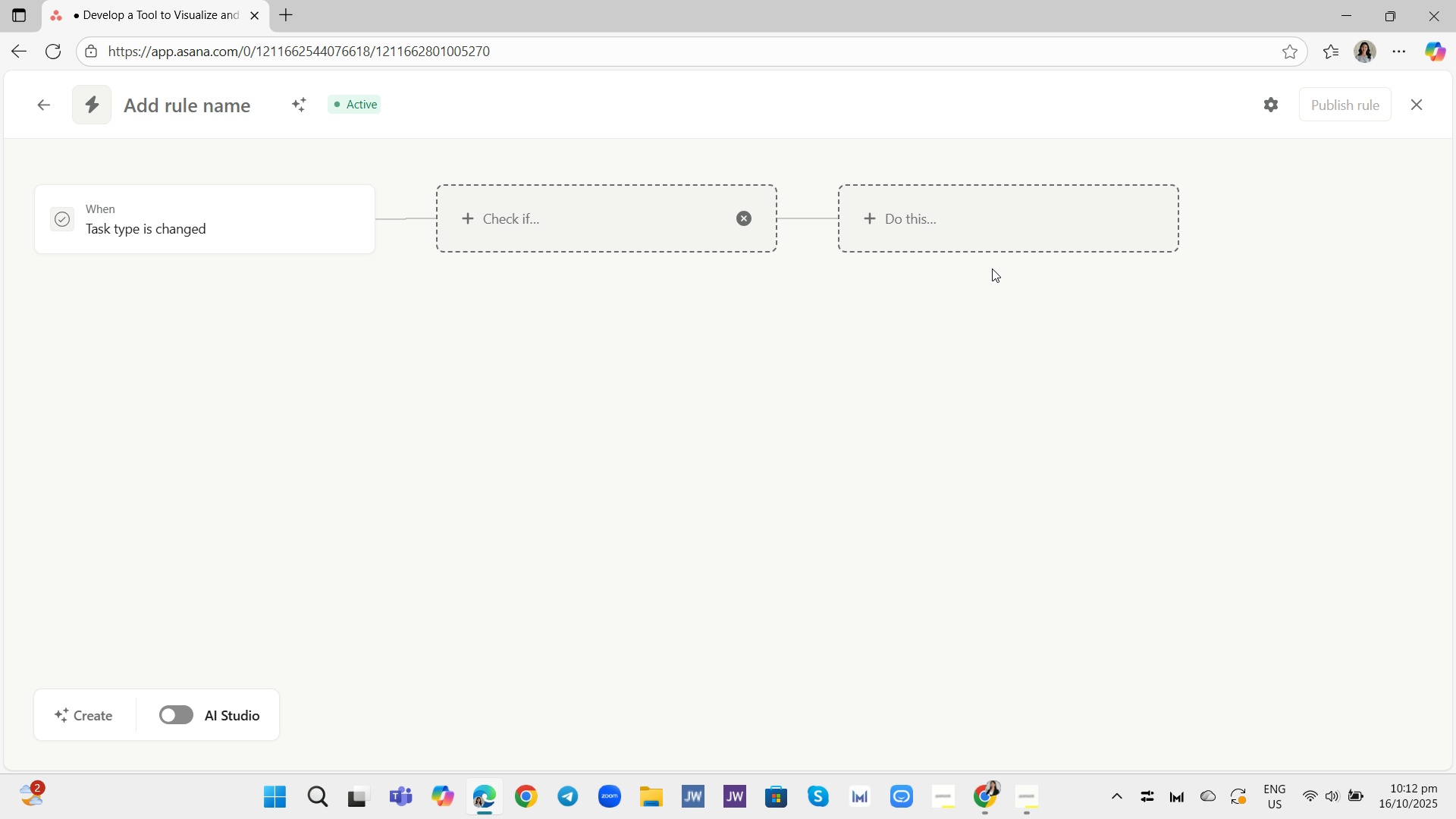 
left_click([993, 229])
 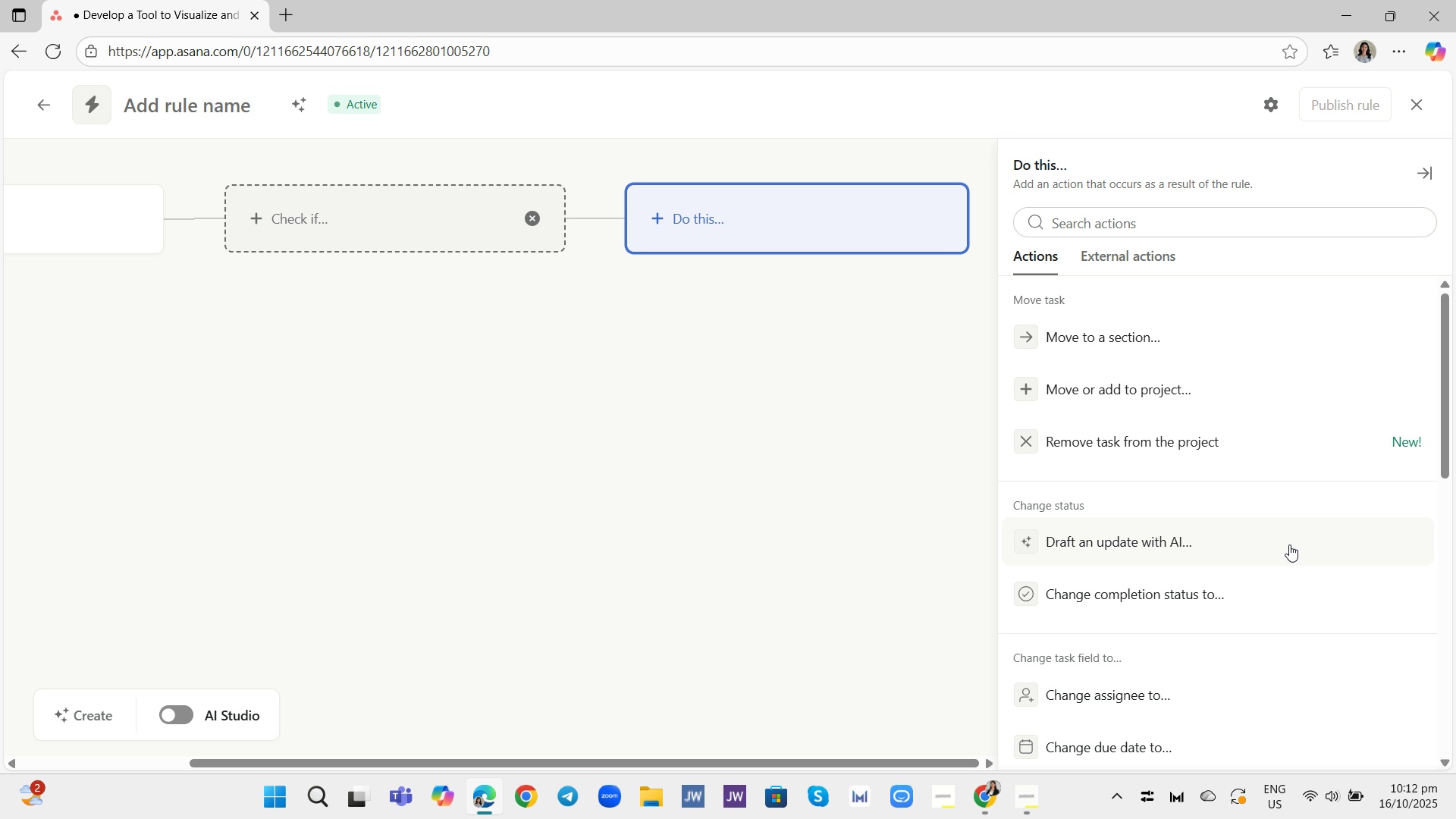 
wait(11.66)
 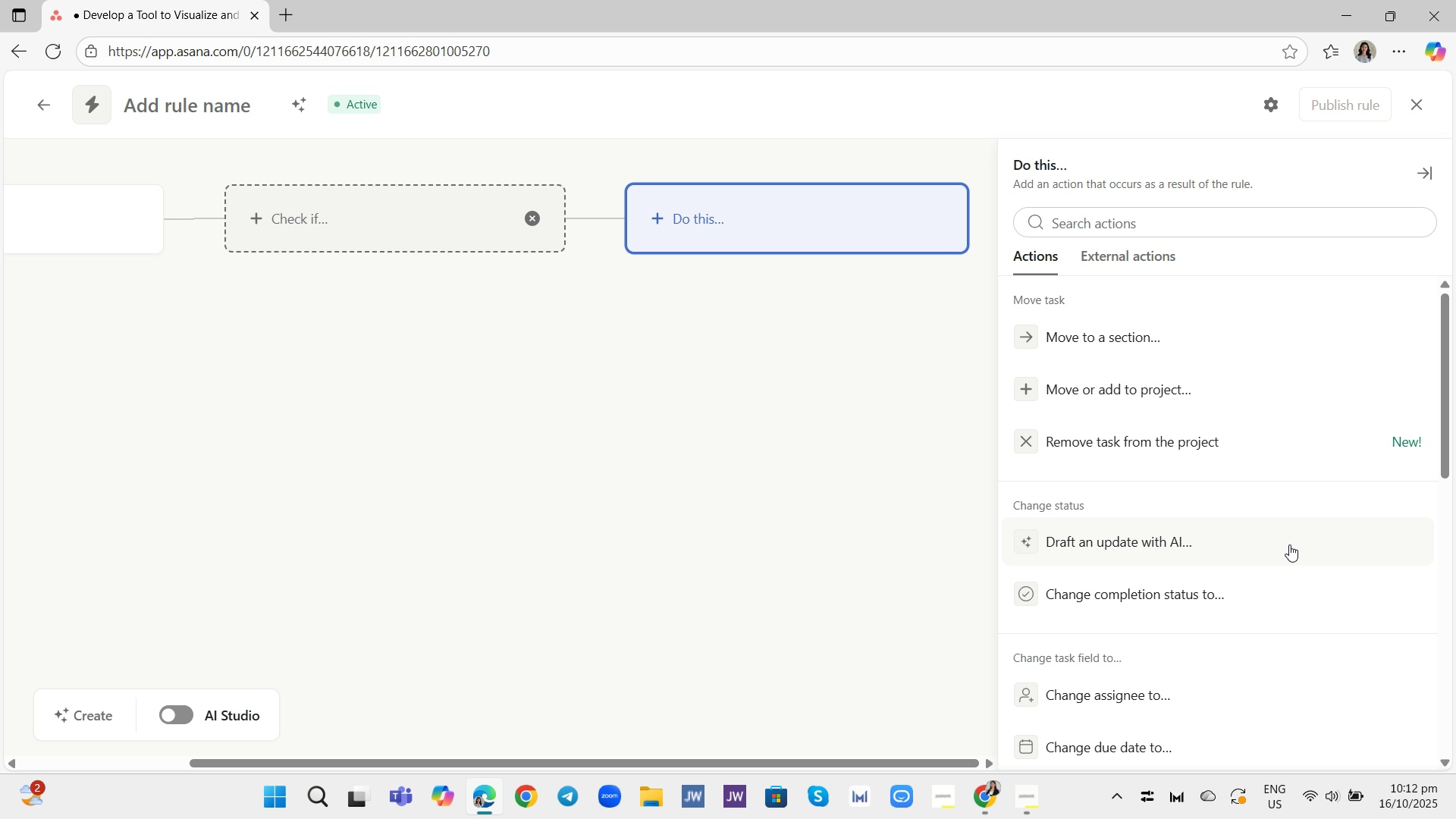 
scroll: coordinate [1214, 658], scroll_direction: down, amount: 1.0
 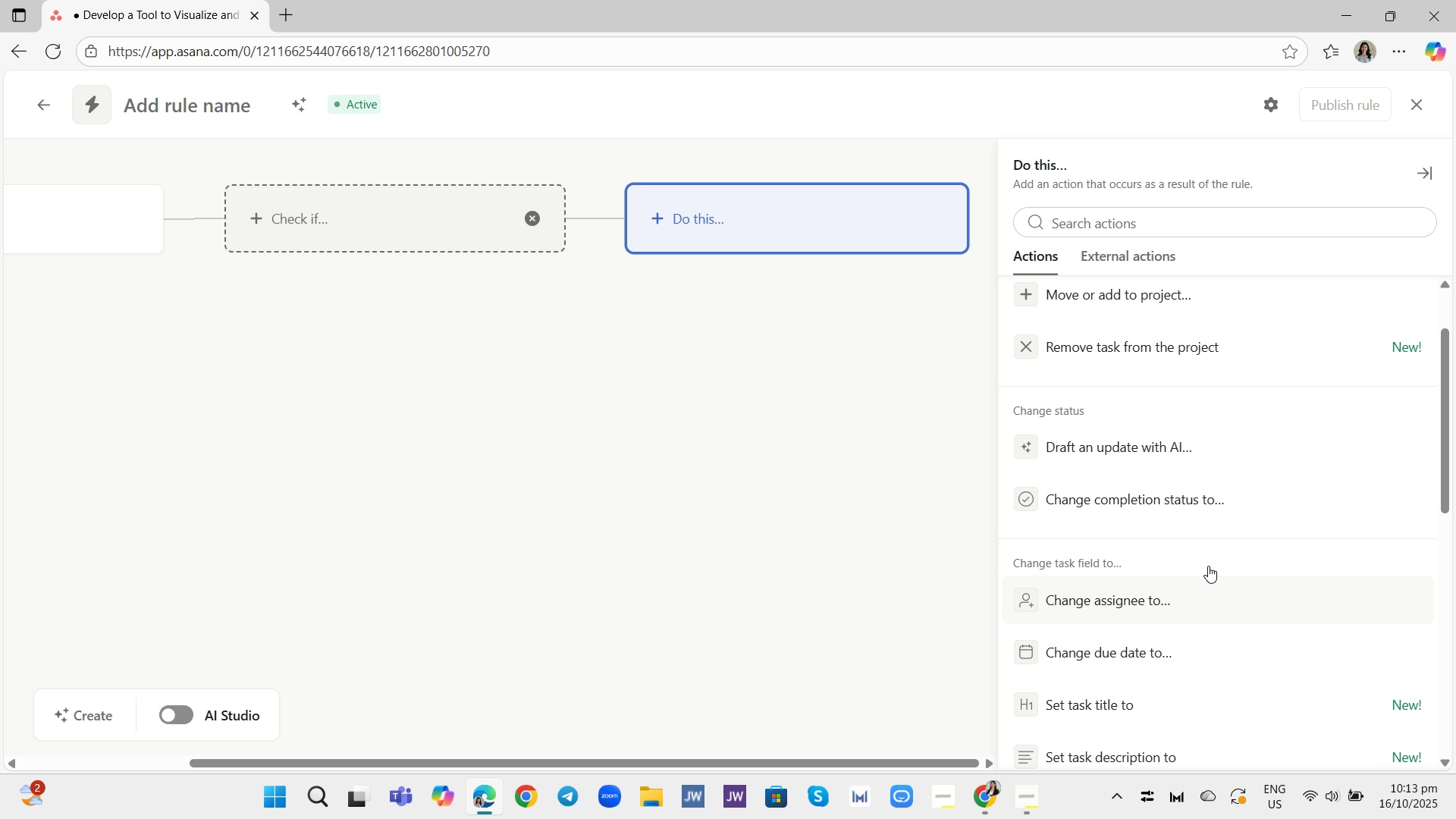 
wait(21.96)
 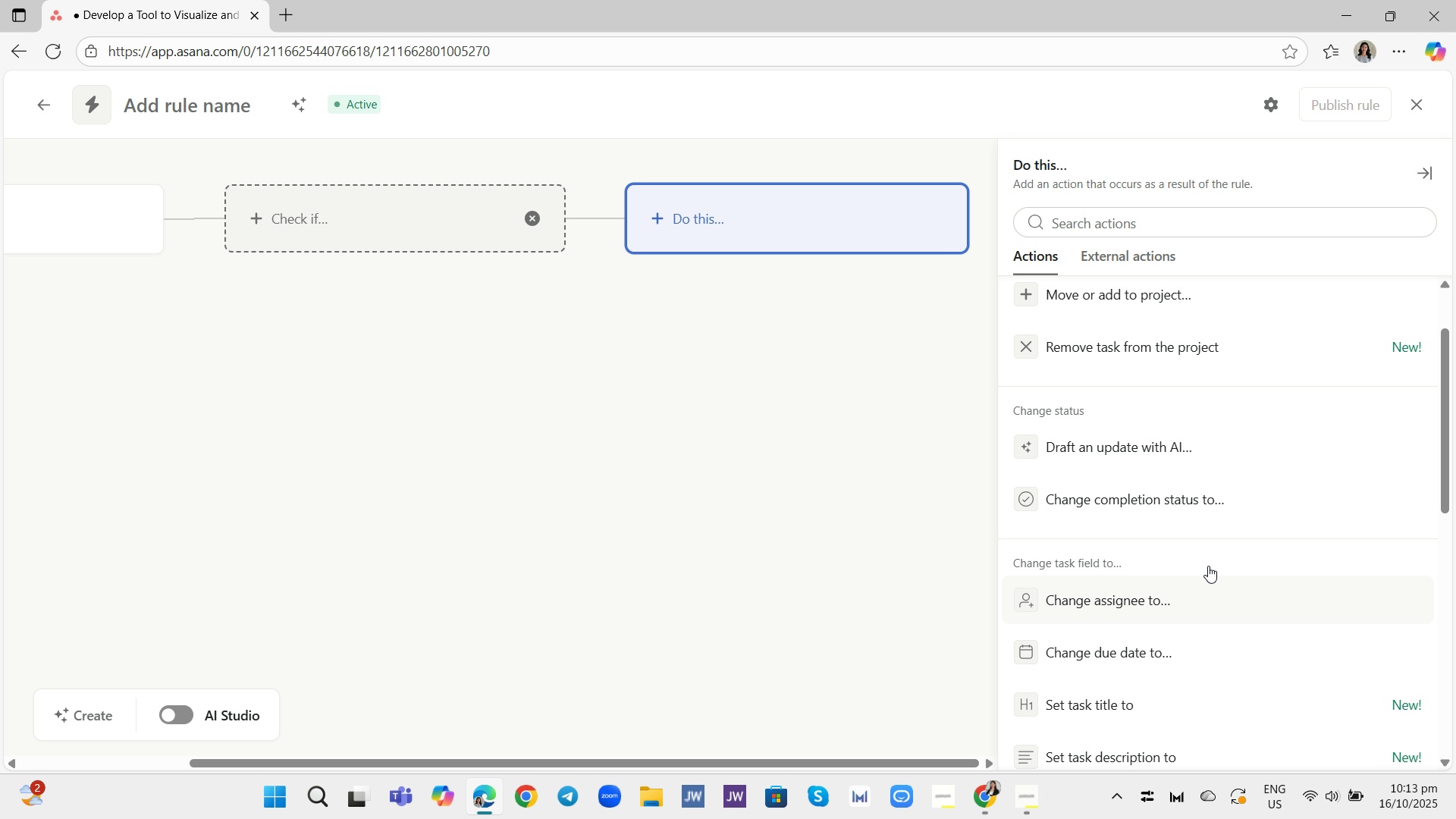 
scroll: coordinate [1188, 510], scroll_direction: down, amount: 1.0
 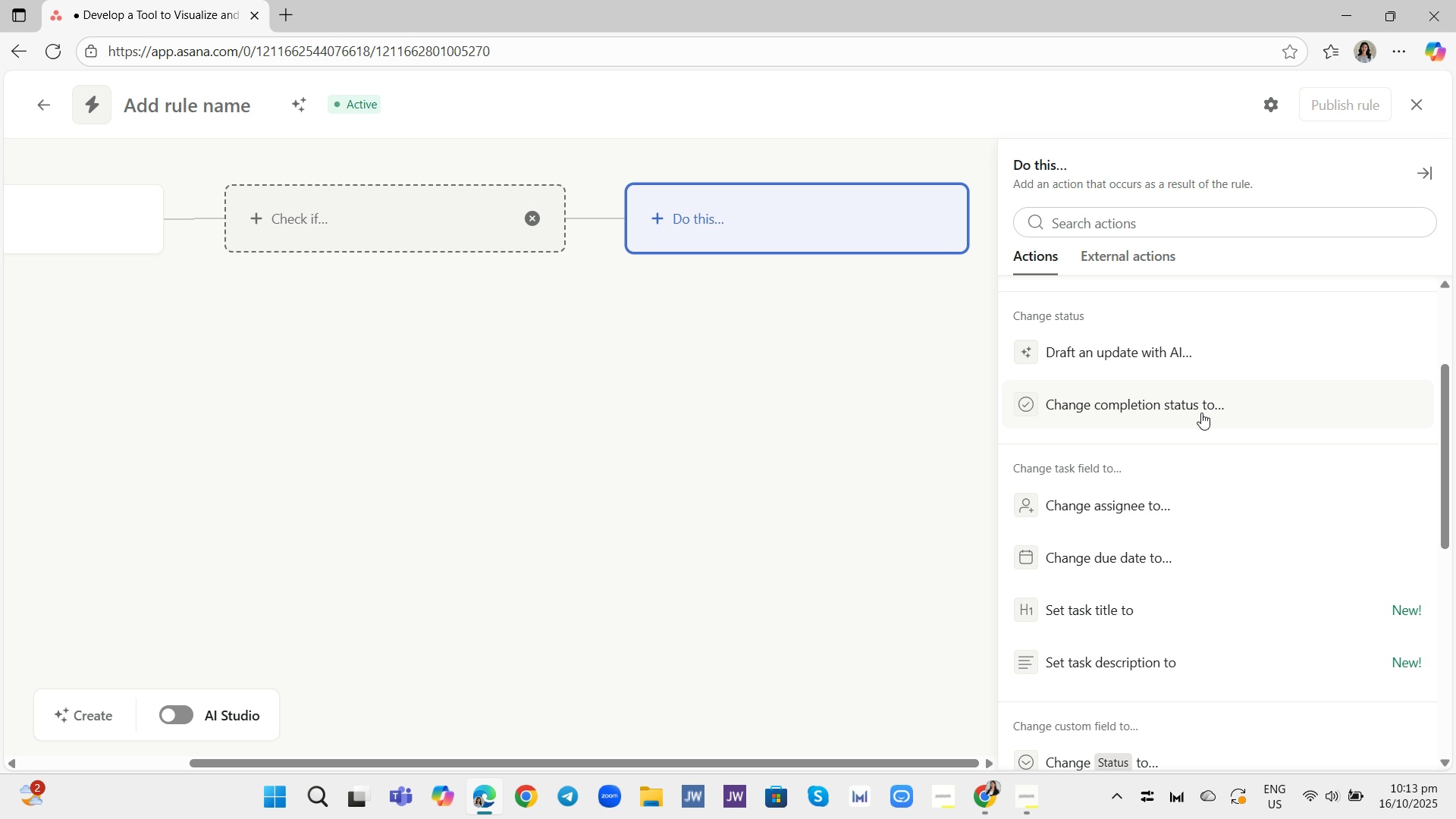 
wait(5.65)
 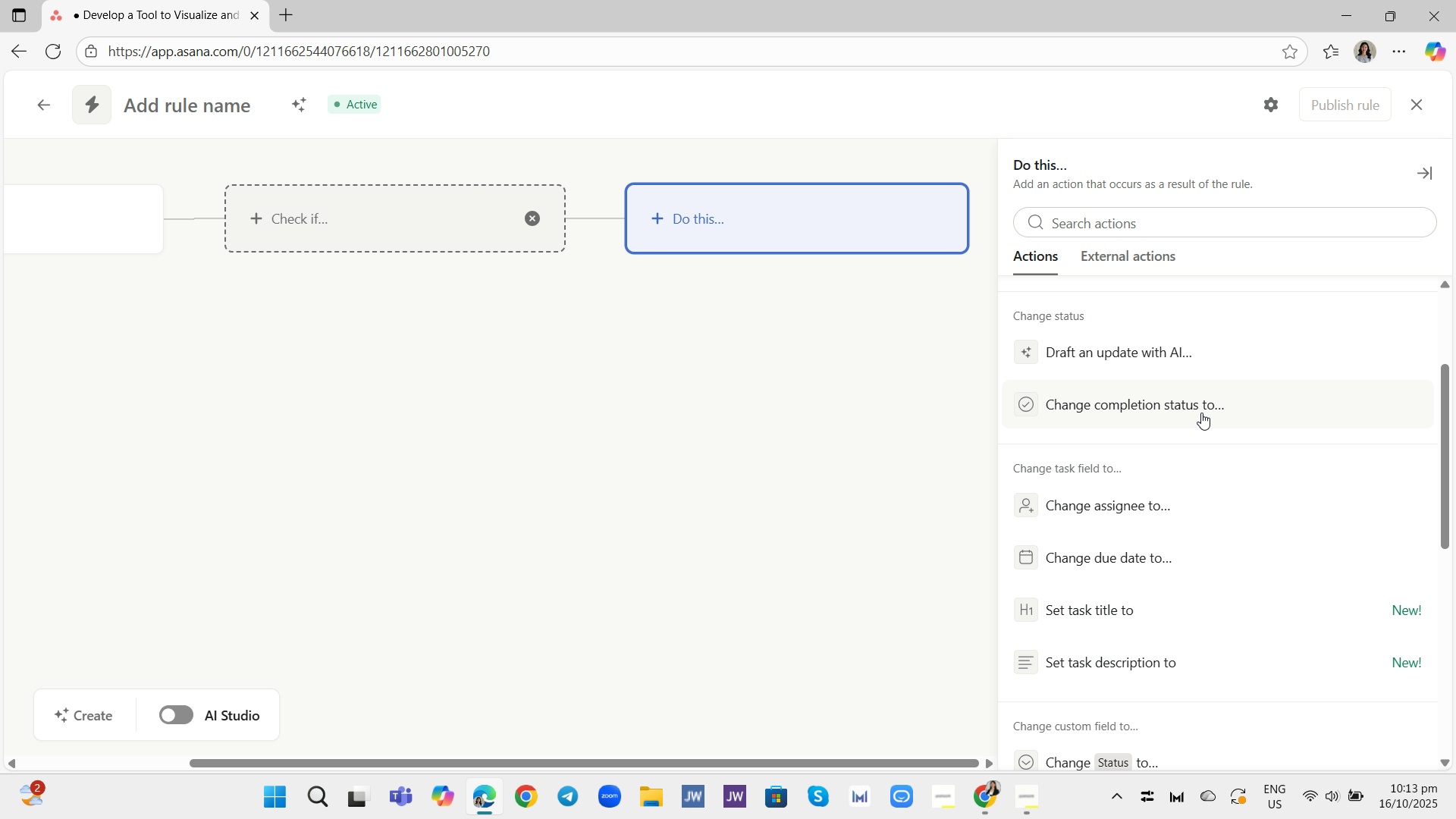 
scroll: coordinate [1201, 413], scroll_direction: down, amount: 2.0
 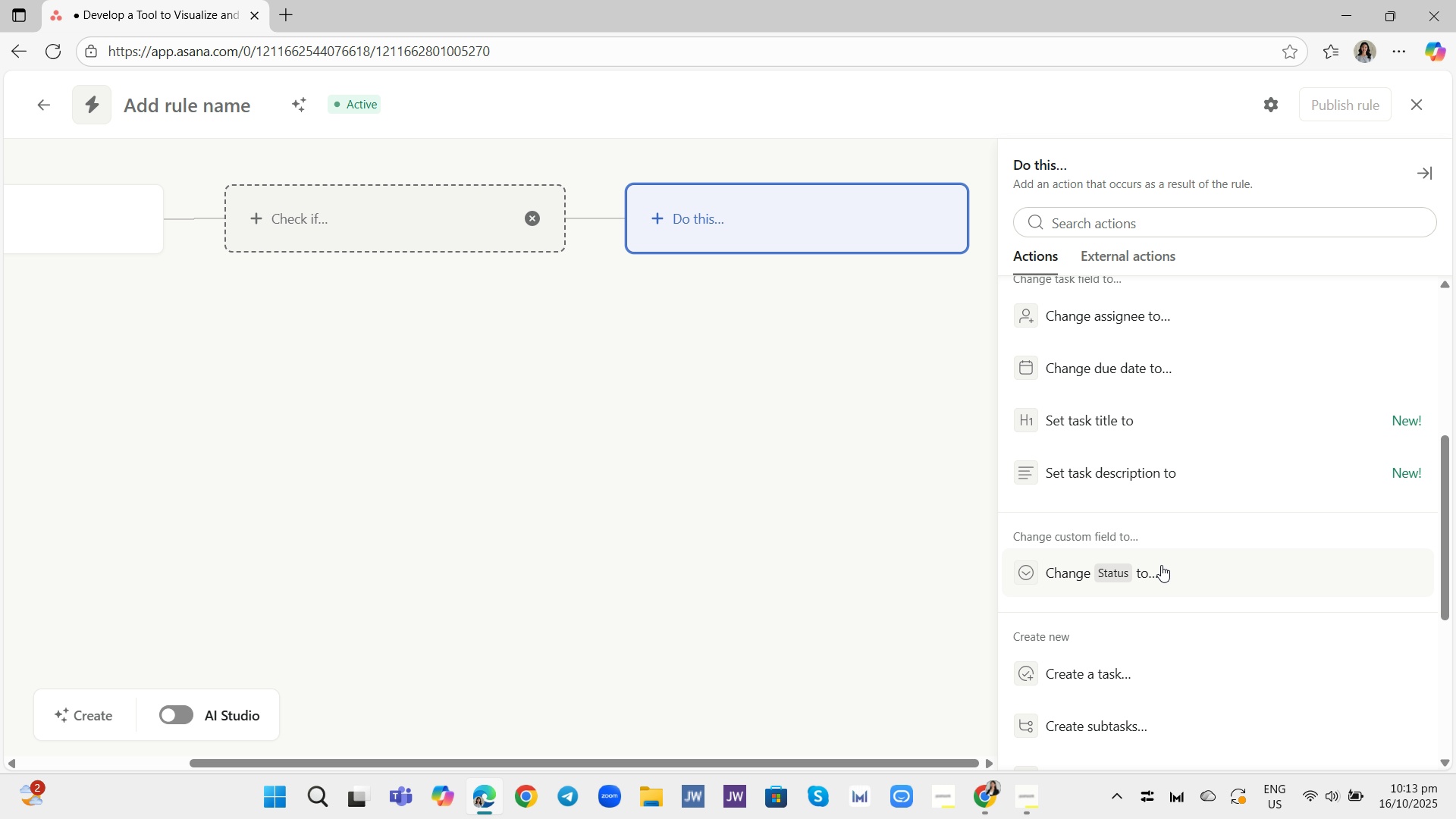 
left_click([1161, 565])
 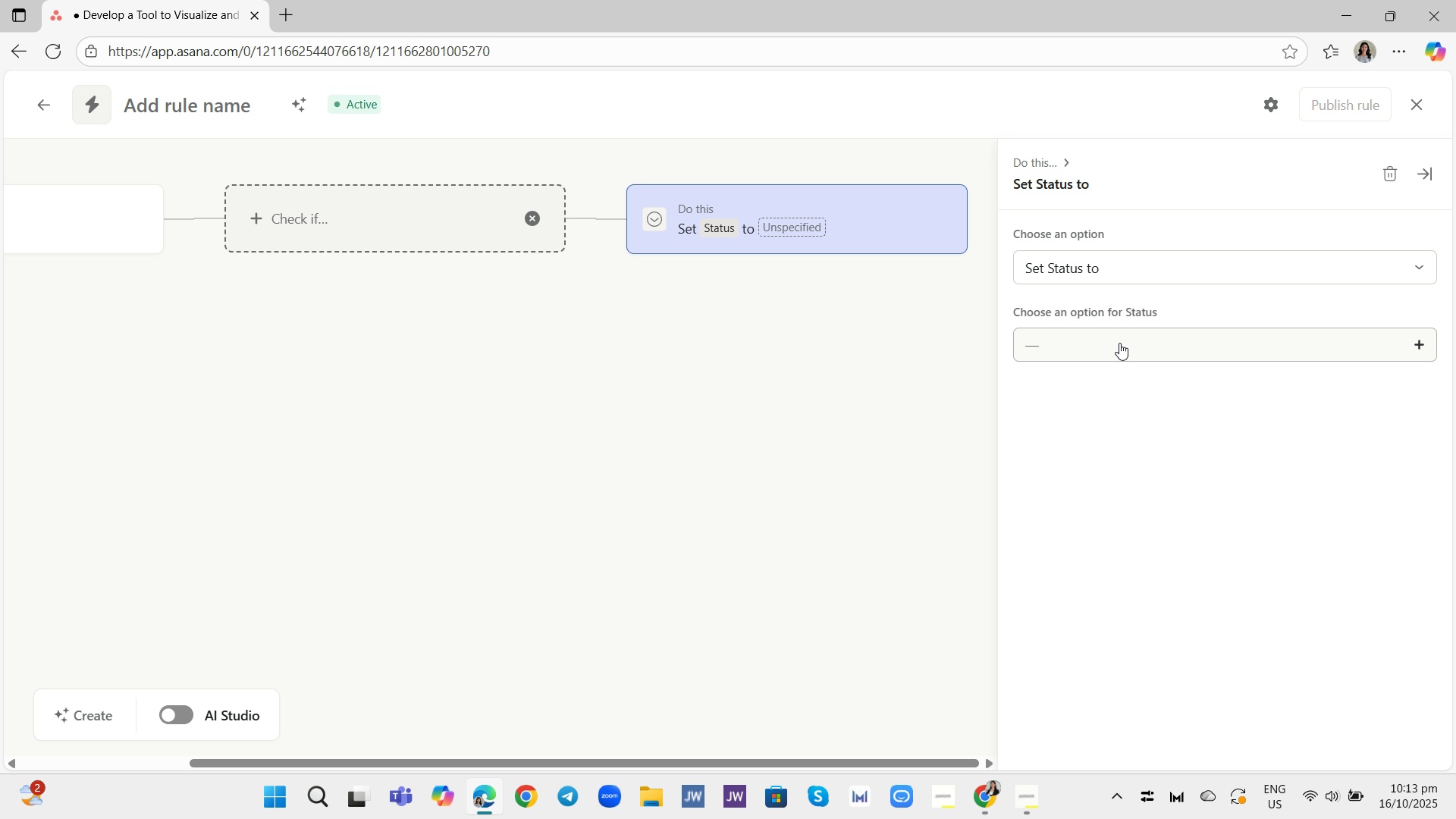 
left_click([1119, 343])
 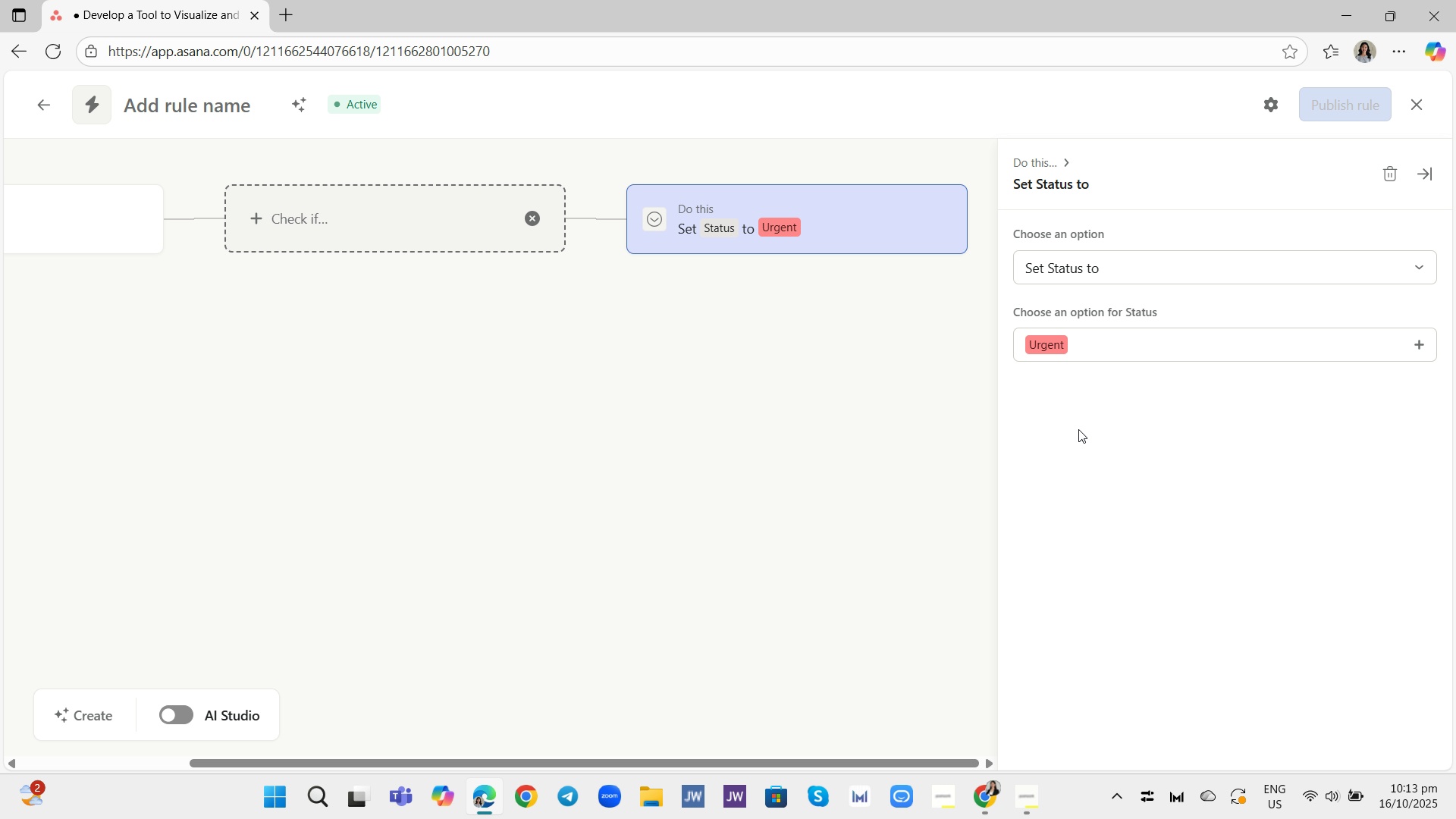 
left_click([1078, 429])
 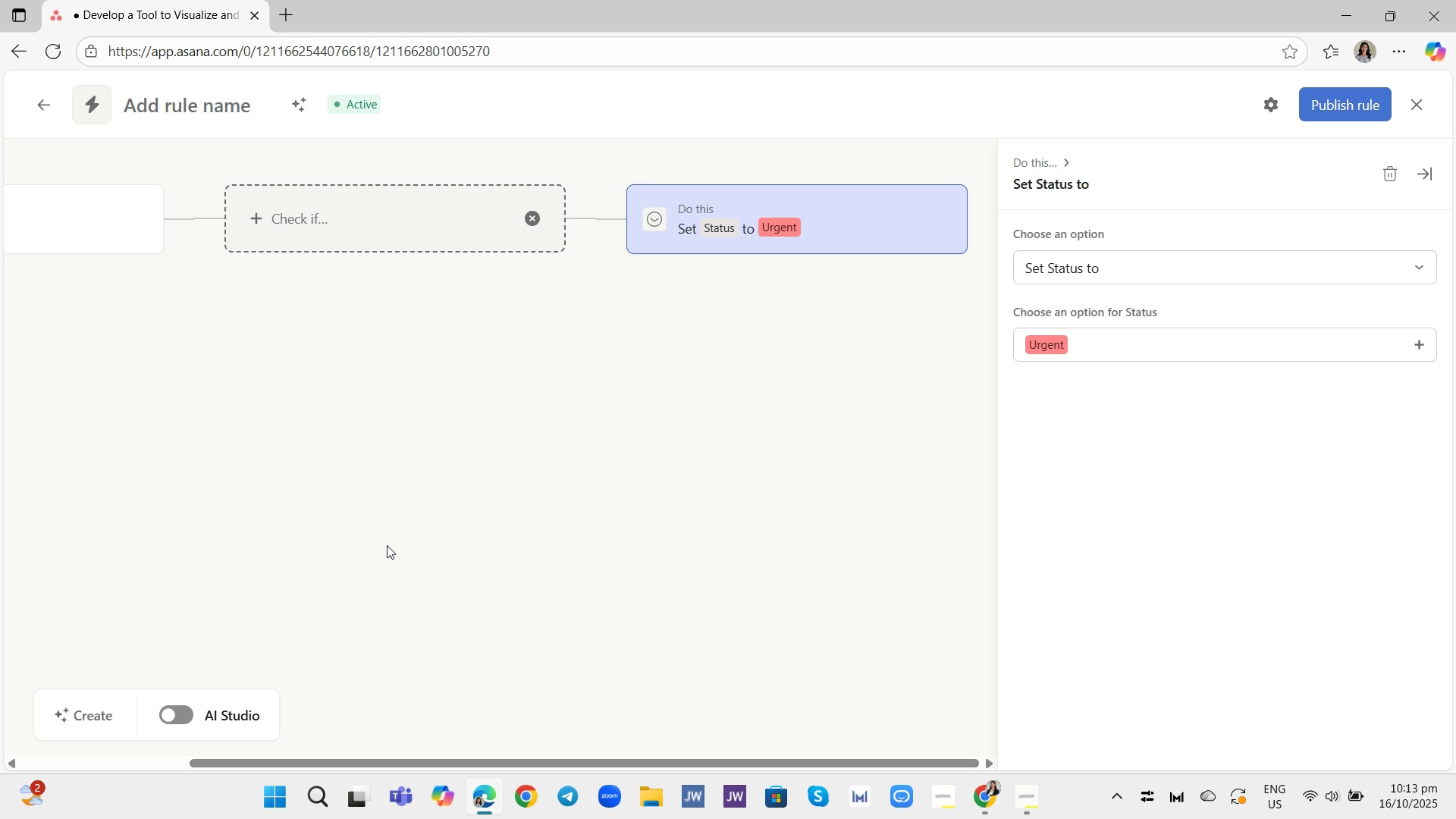 
left_click_drag(start_coordinate=[414, 553], to_coordinate=[486, 578])
 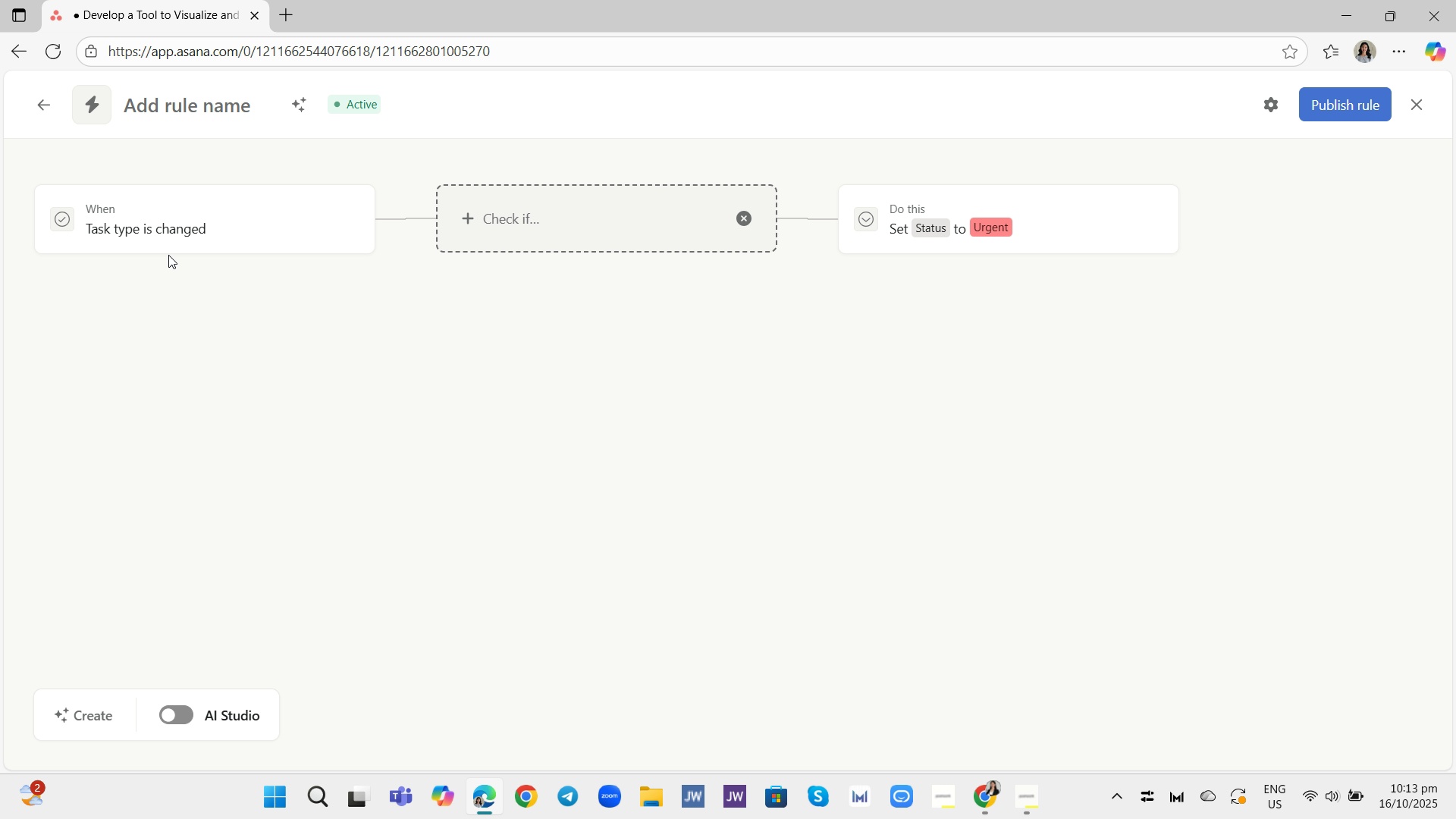 
mouse_move([306, 233])
 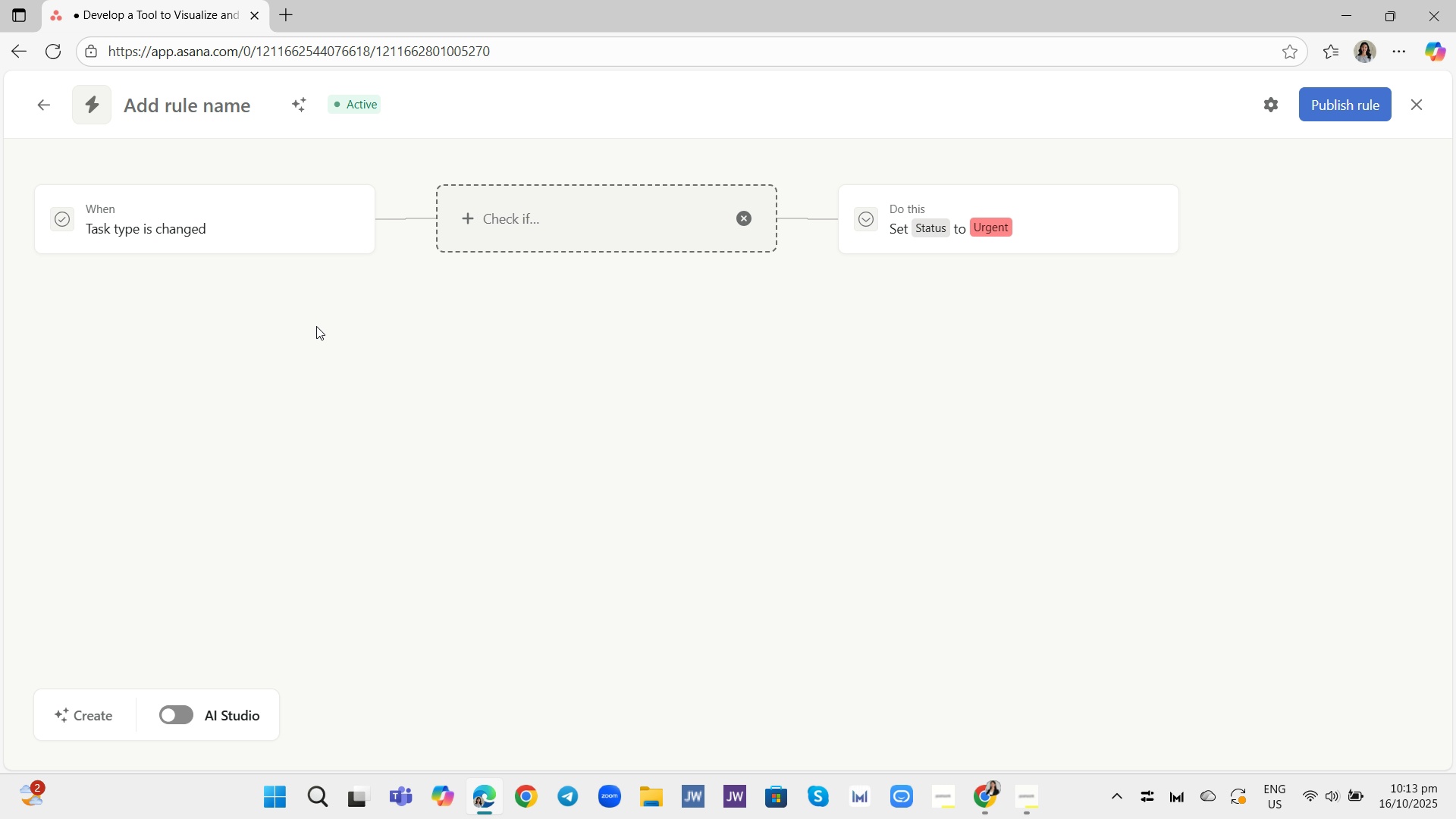 
mouse_move([398, 361])
 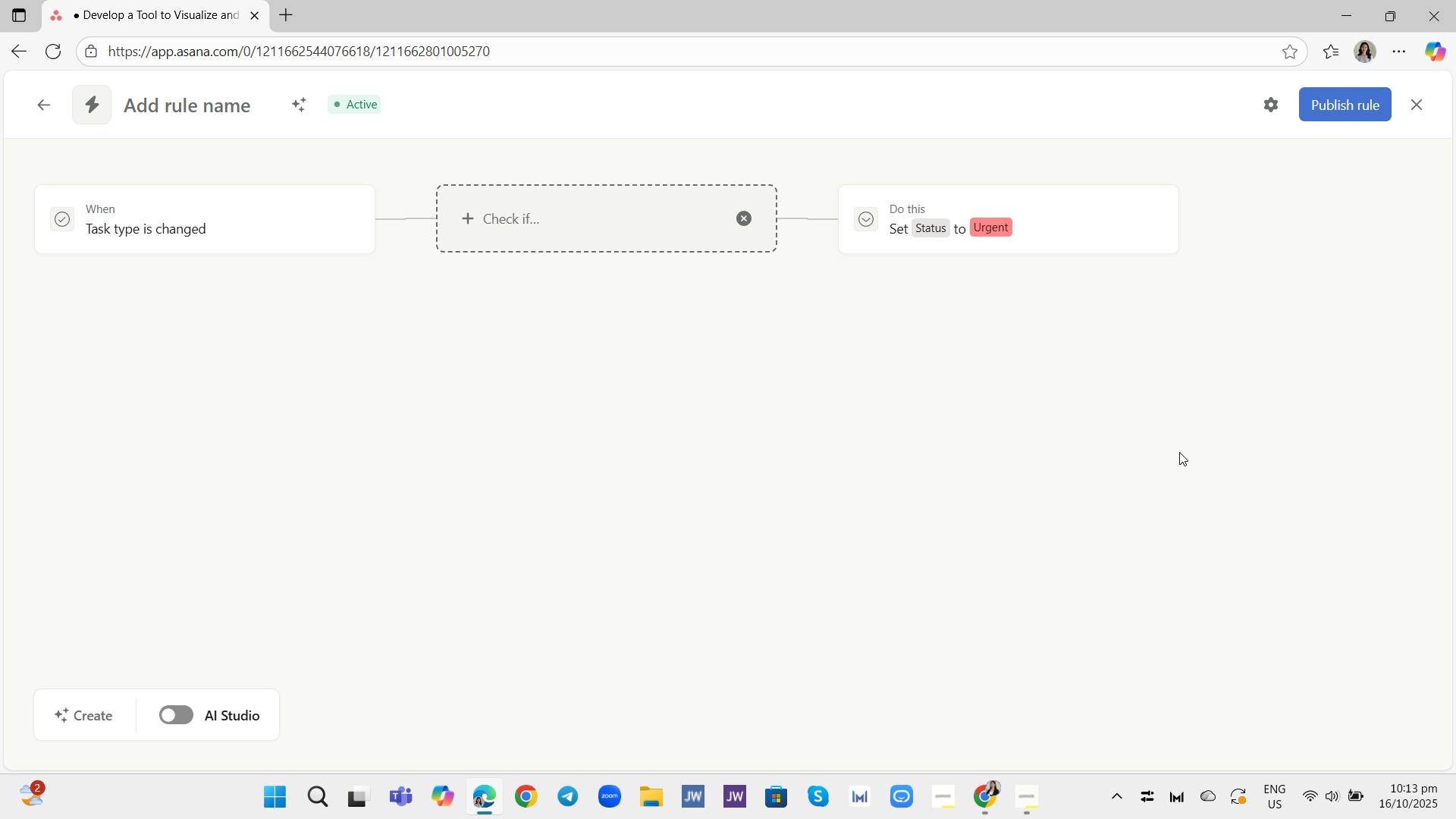 
wait(18.03)
 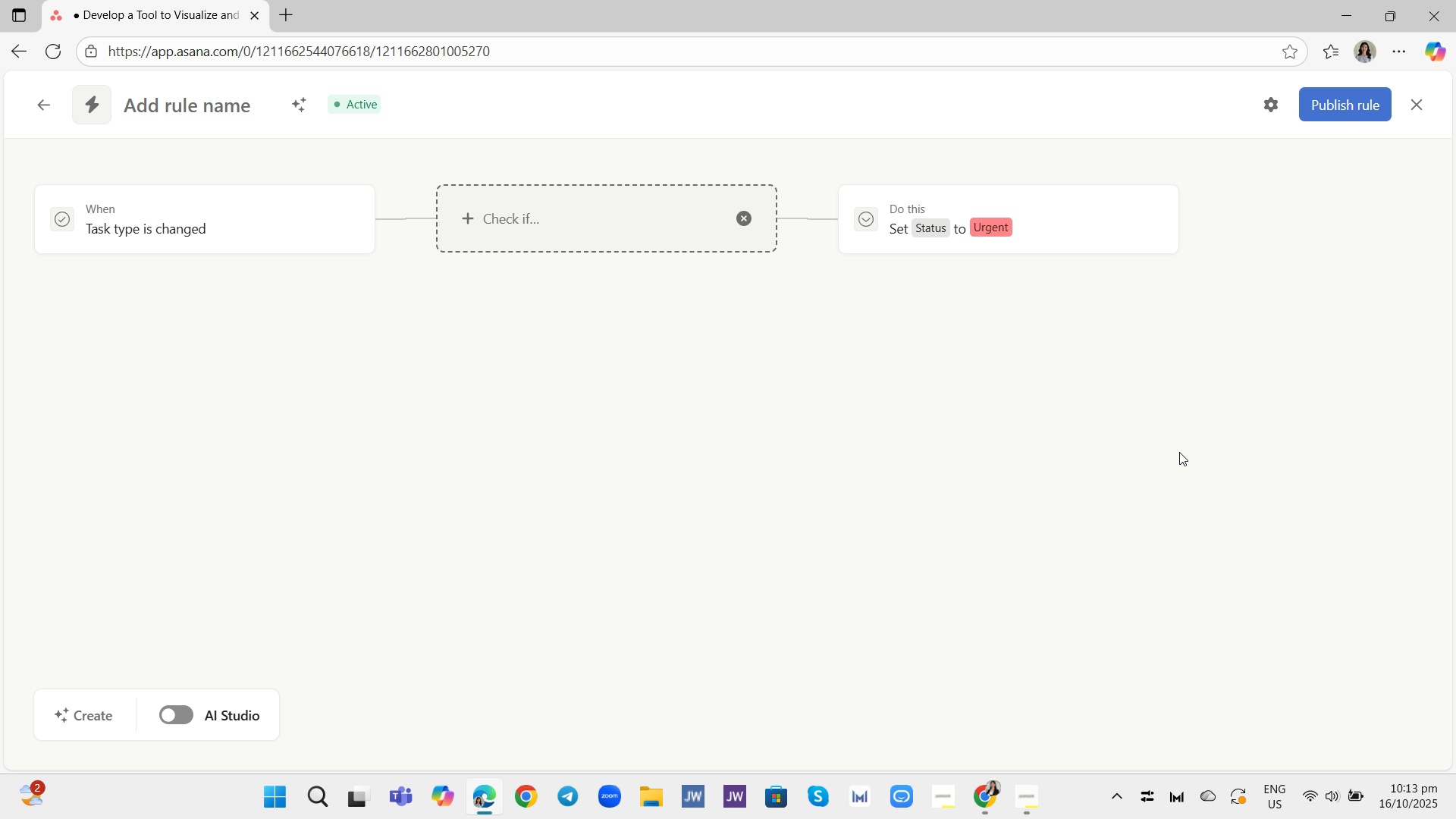 
left_click([206, 96])
 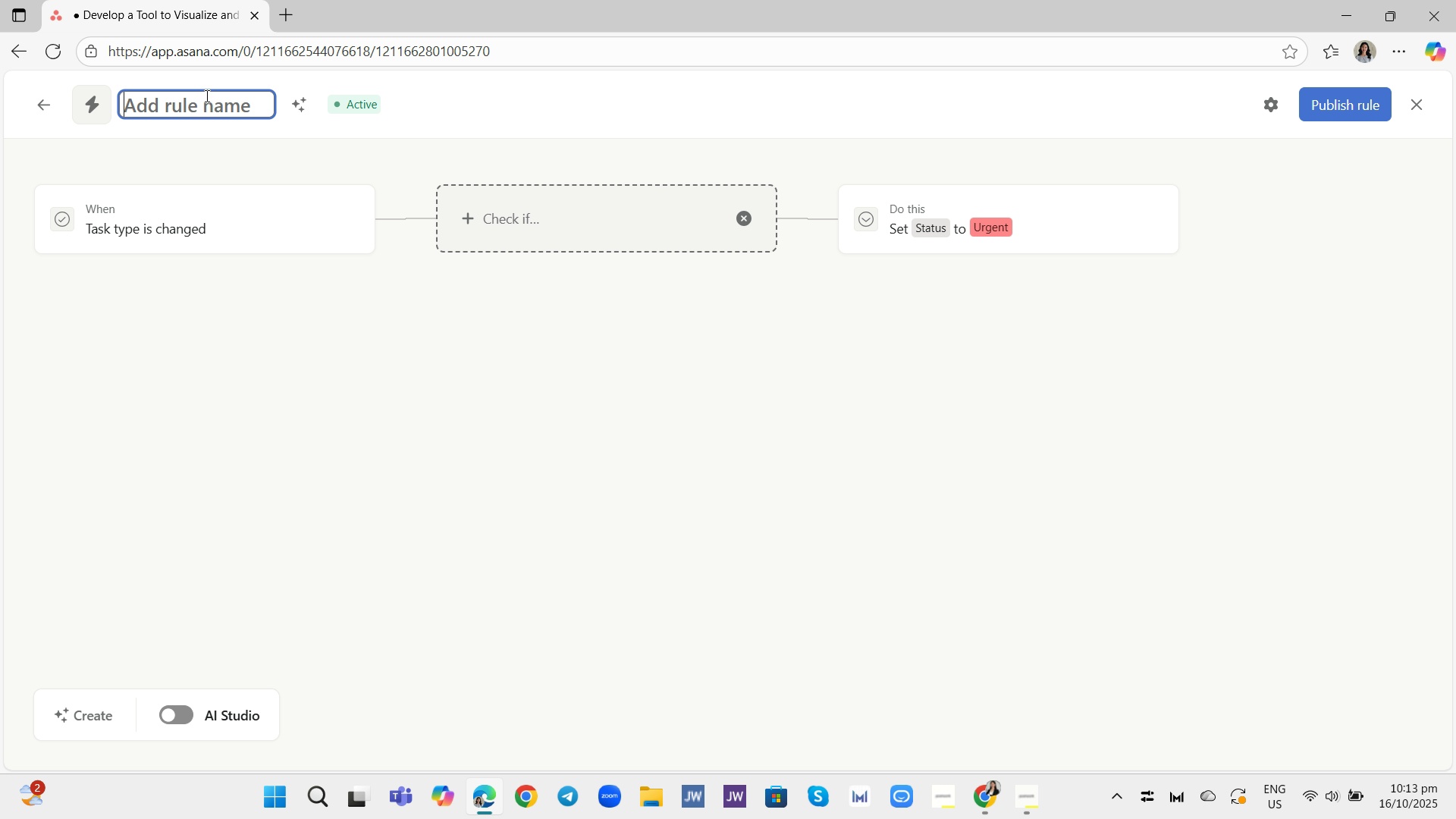 
type(Urgent Task Due Date Reminder)
 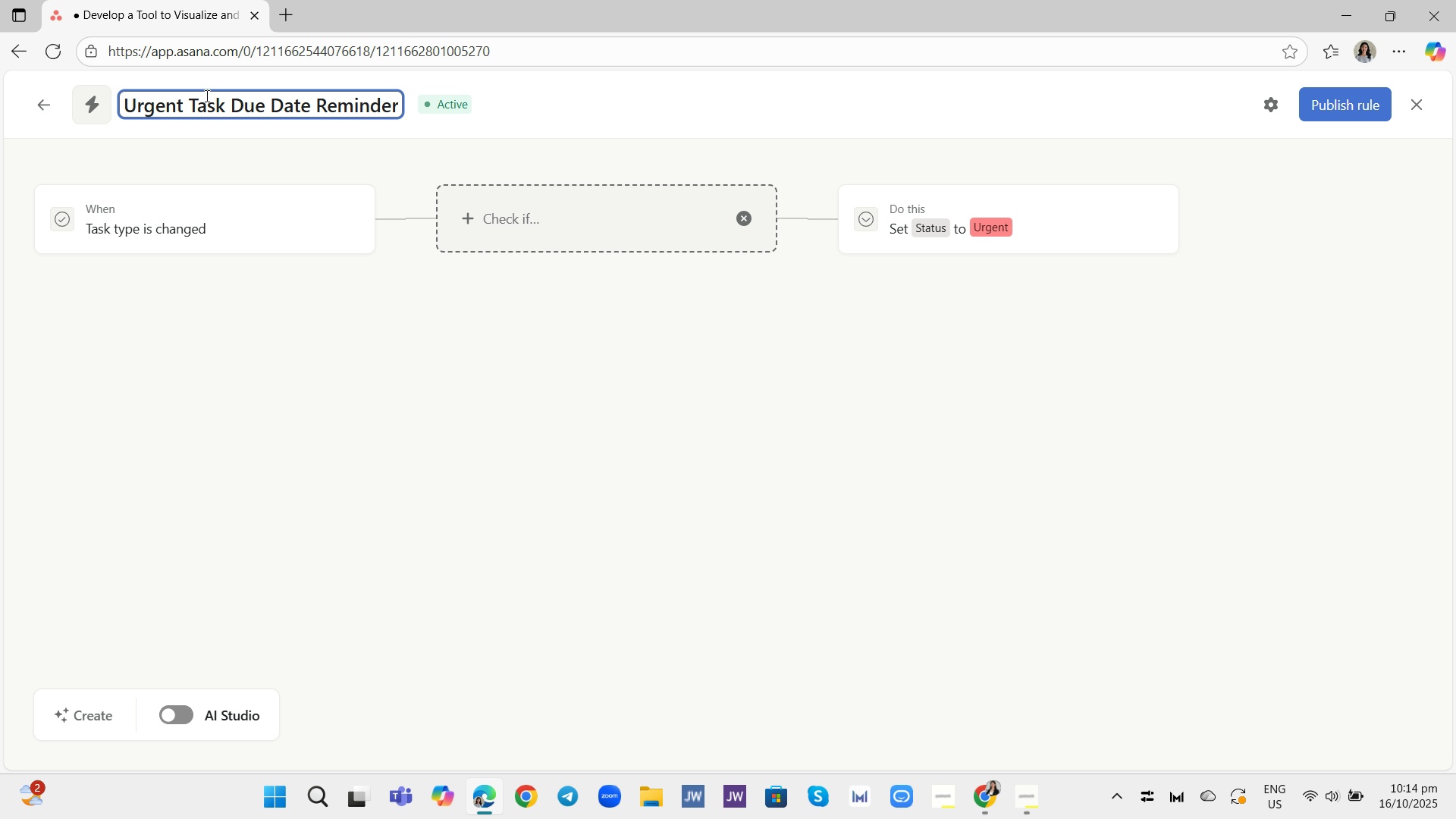 
wait(32.67)
 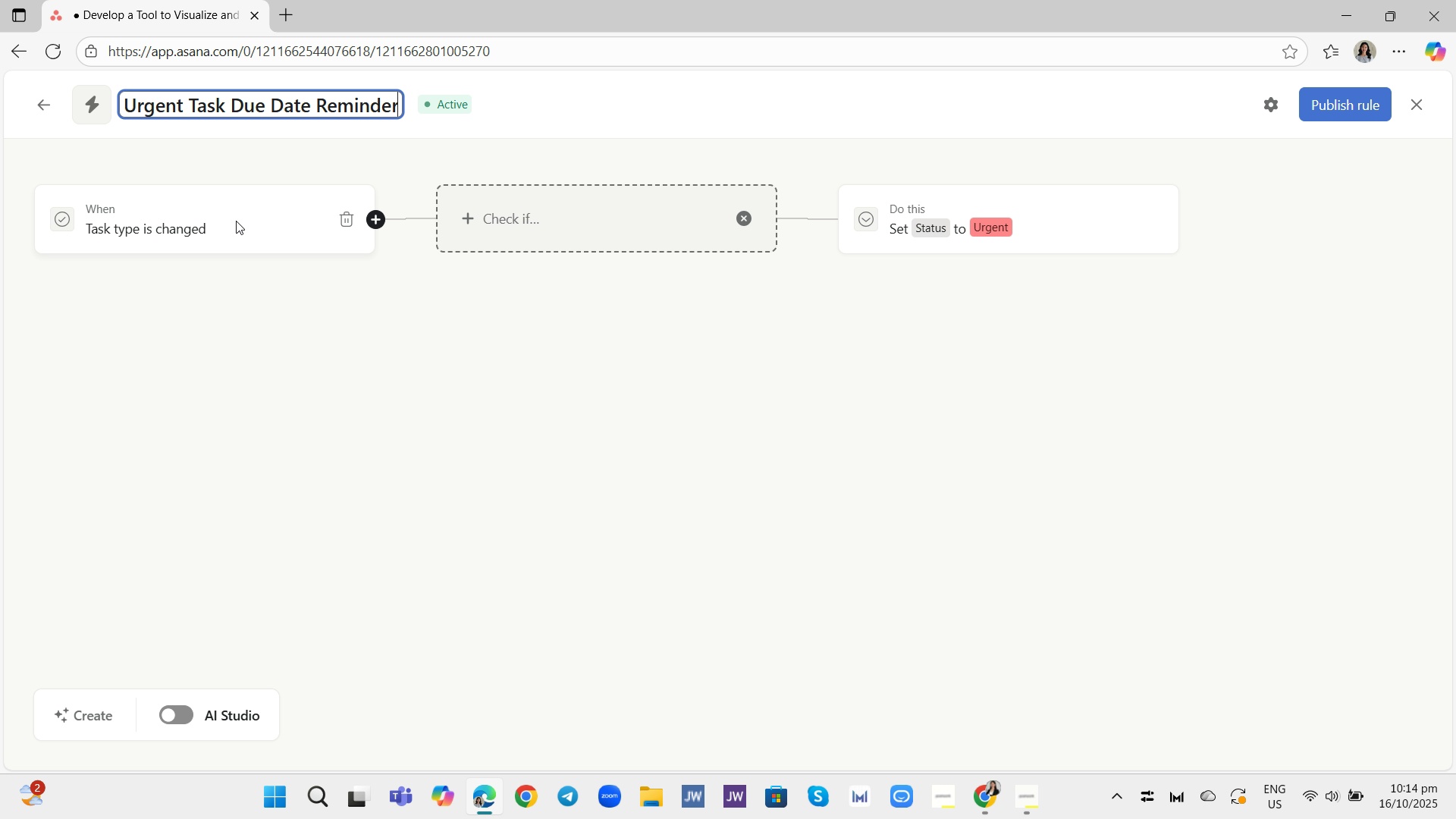 
left_click([285, 235])
 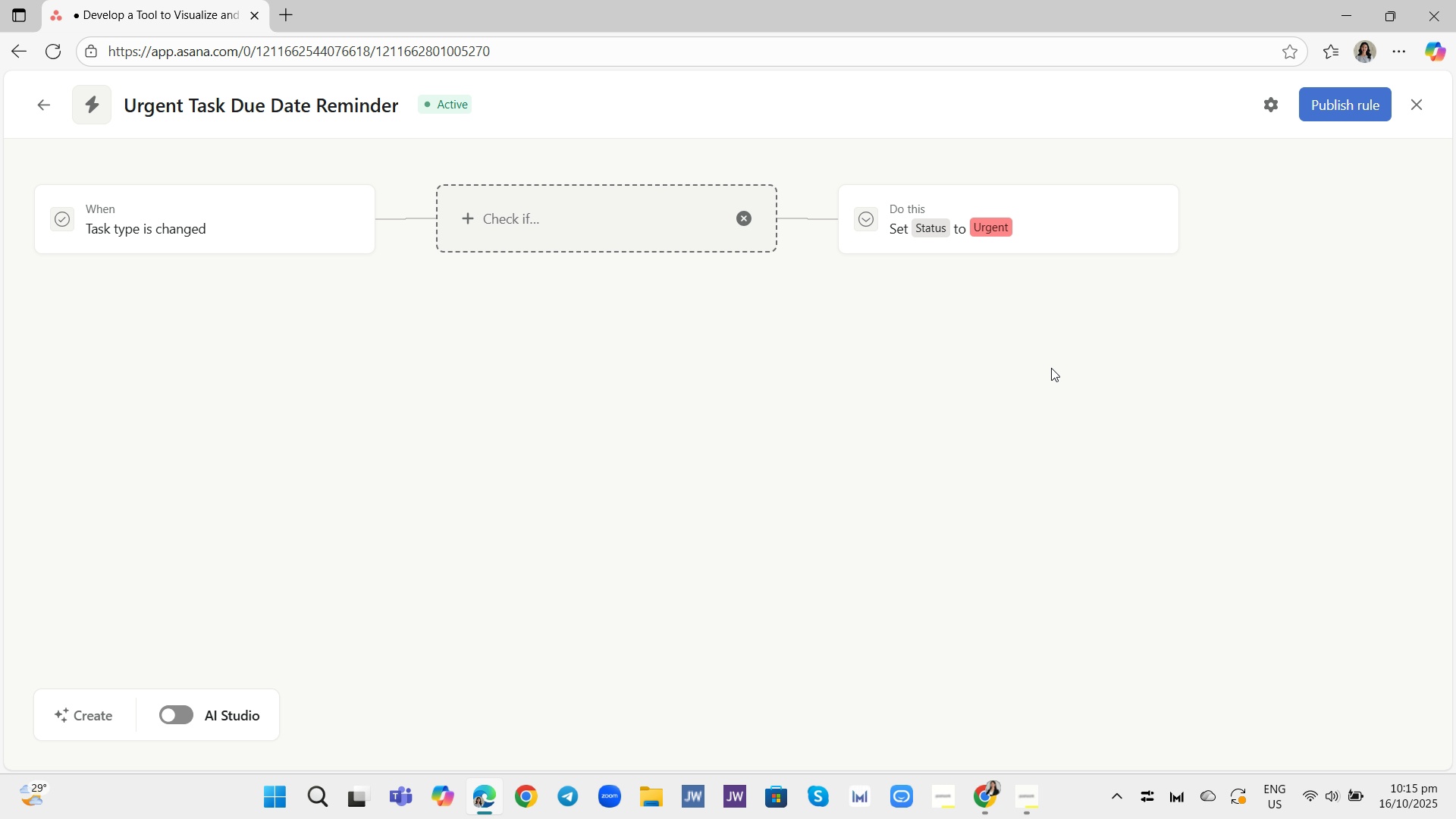 
wait(35.37)
 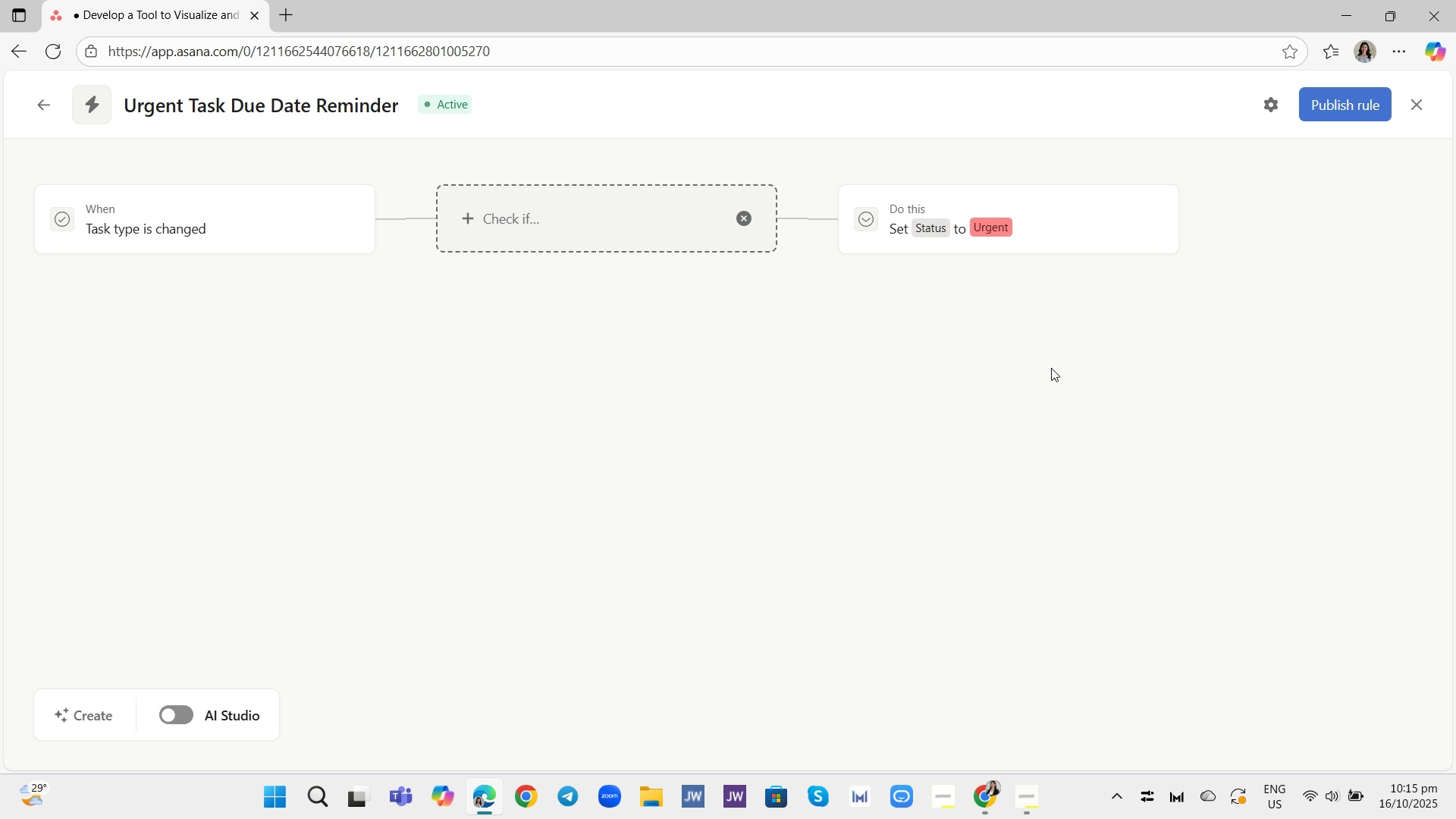 
left_click([290, 224])
 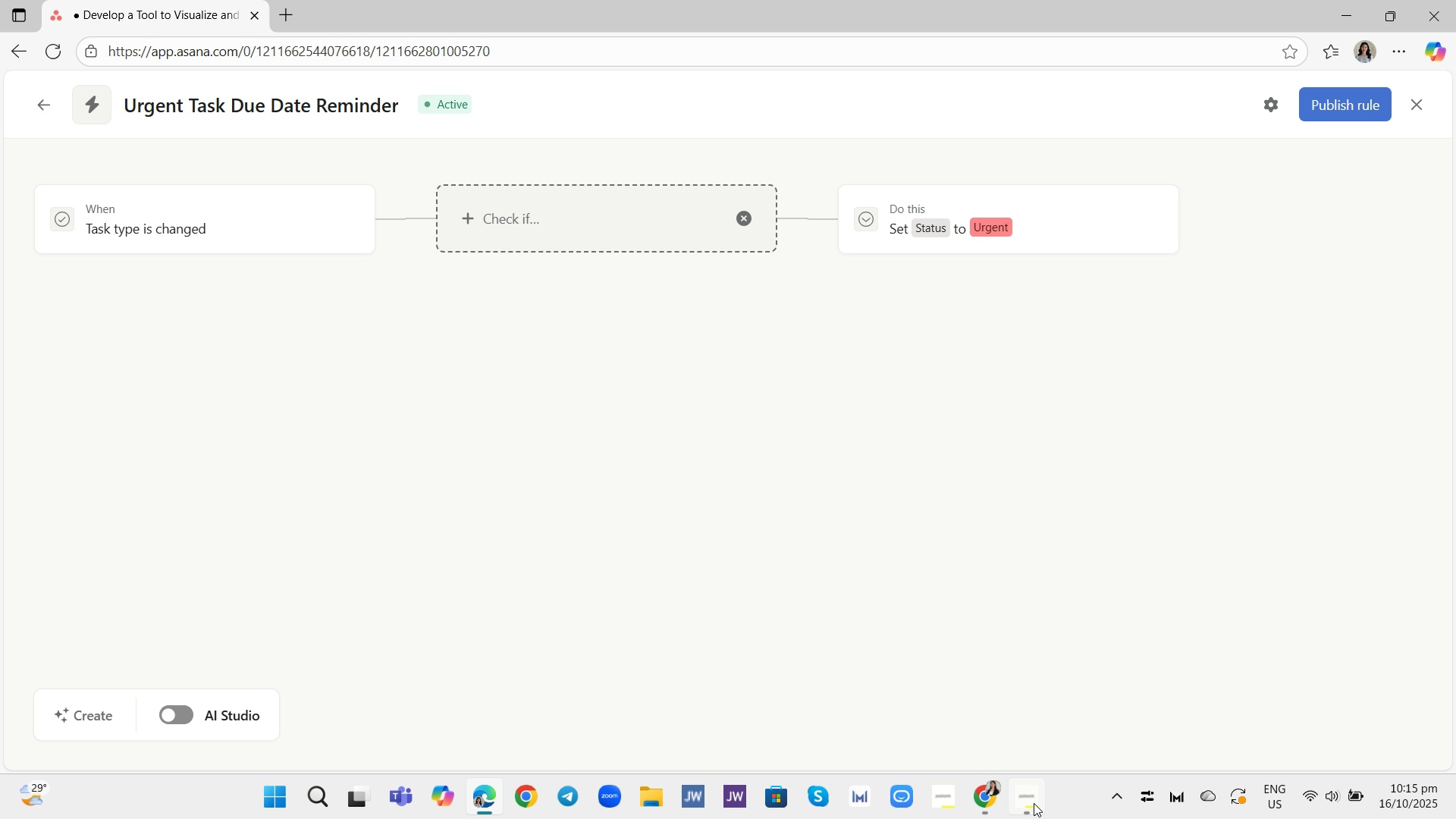 
left_click([1034, 803])